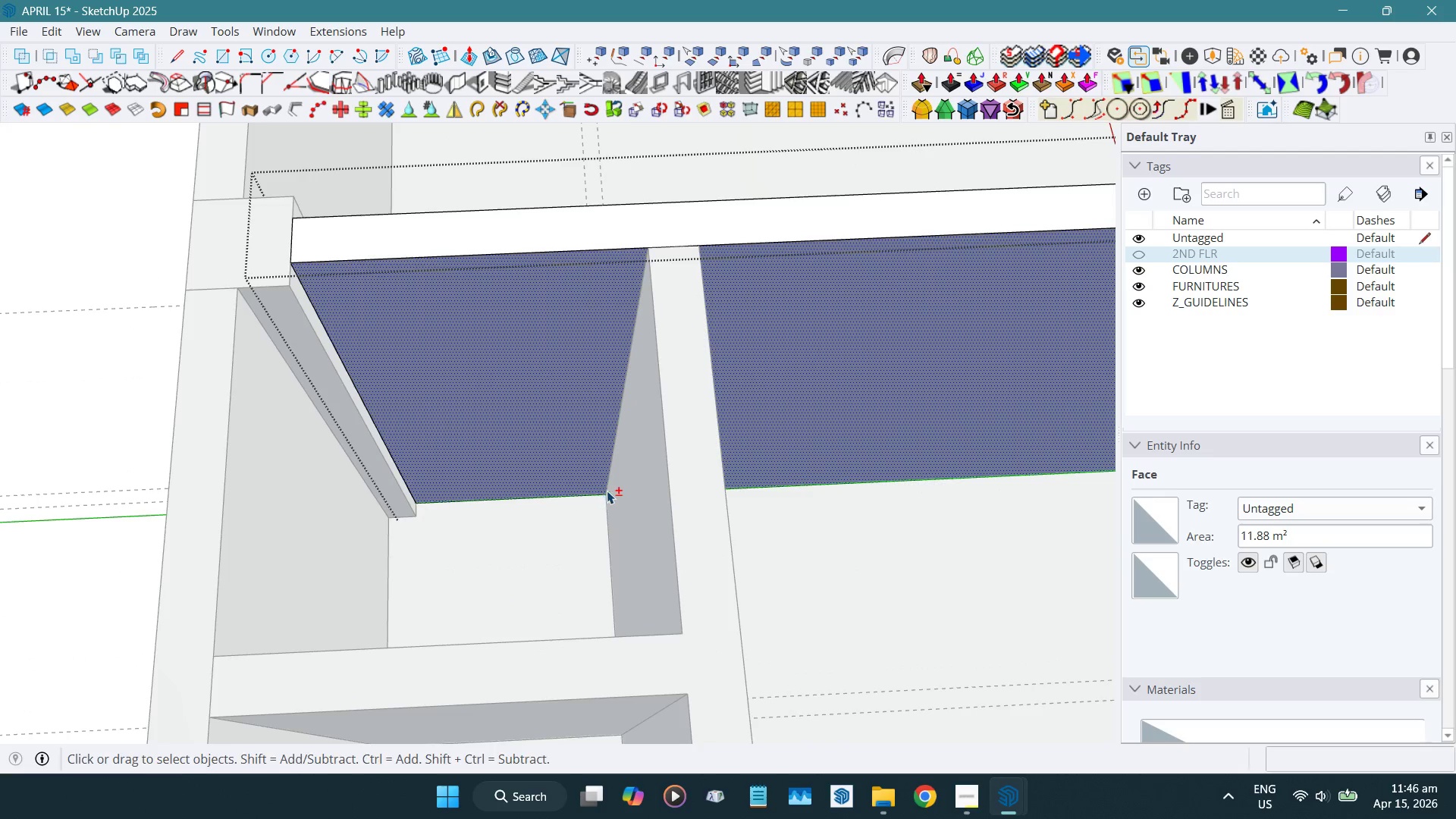 
key(Shift+F)
 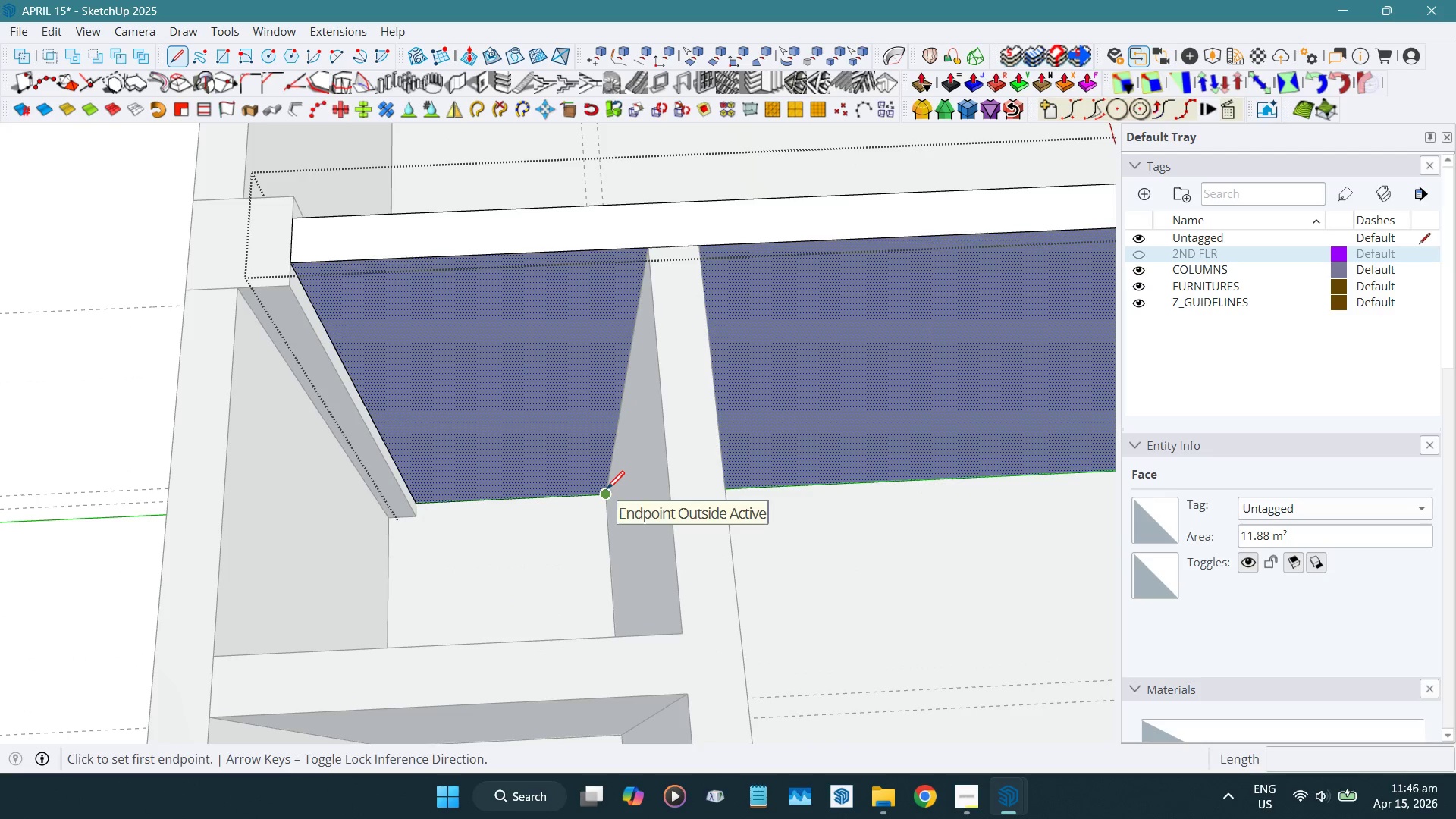 
left_click([607, 491])
 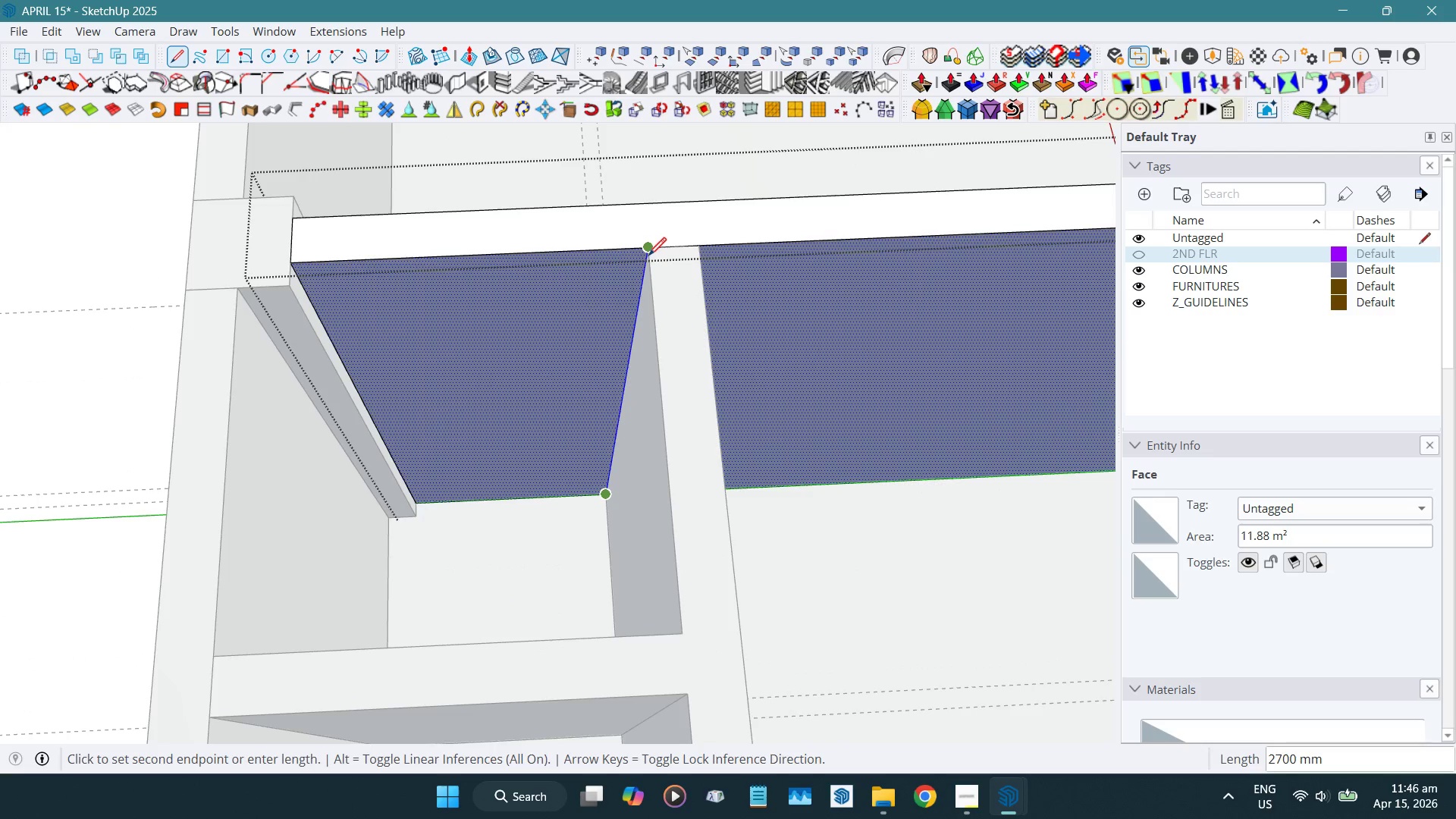 
left_click([648, 253])
 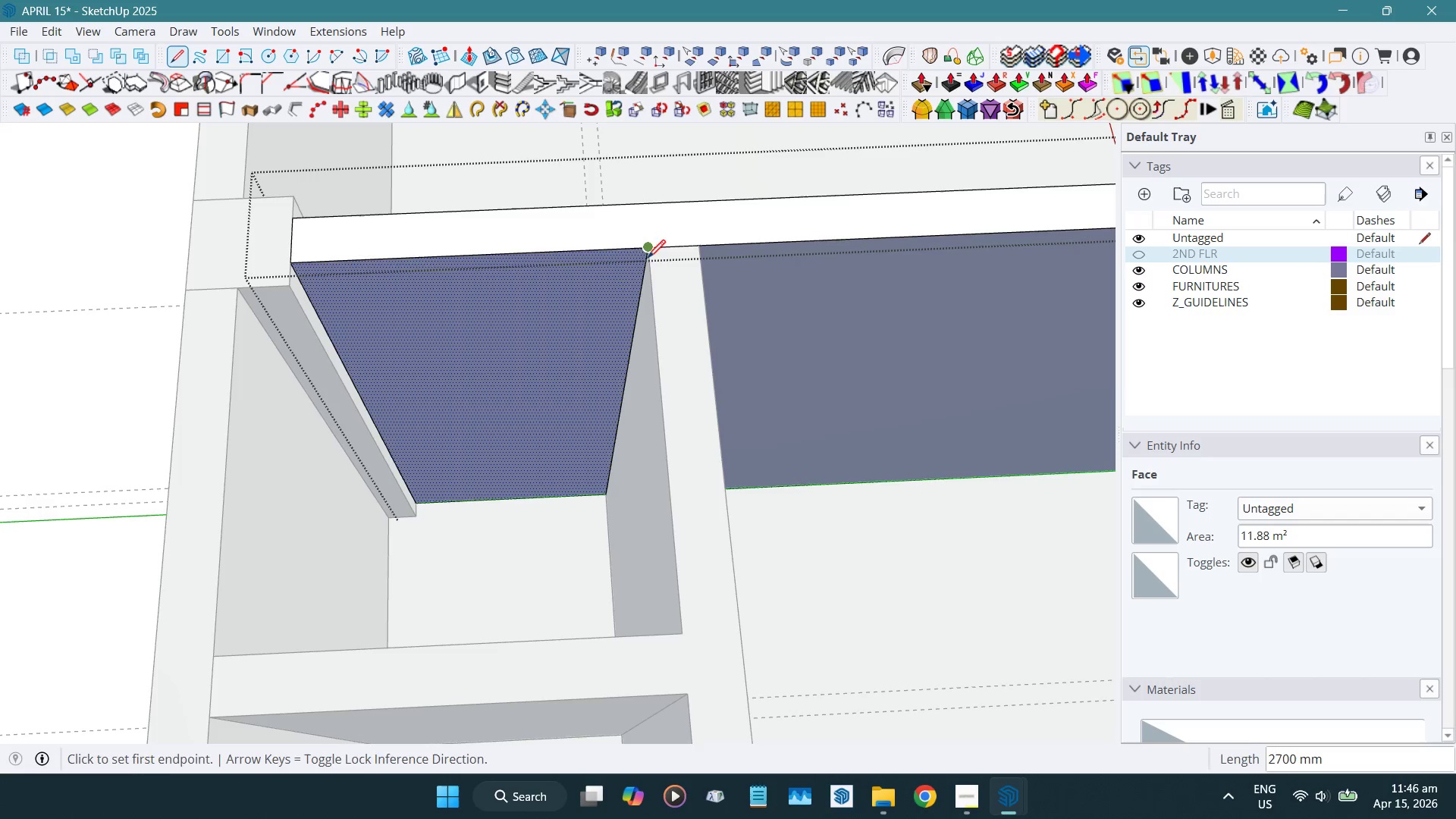 
key(Space)
 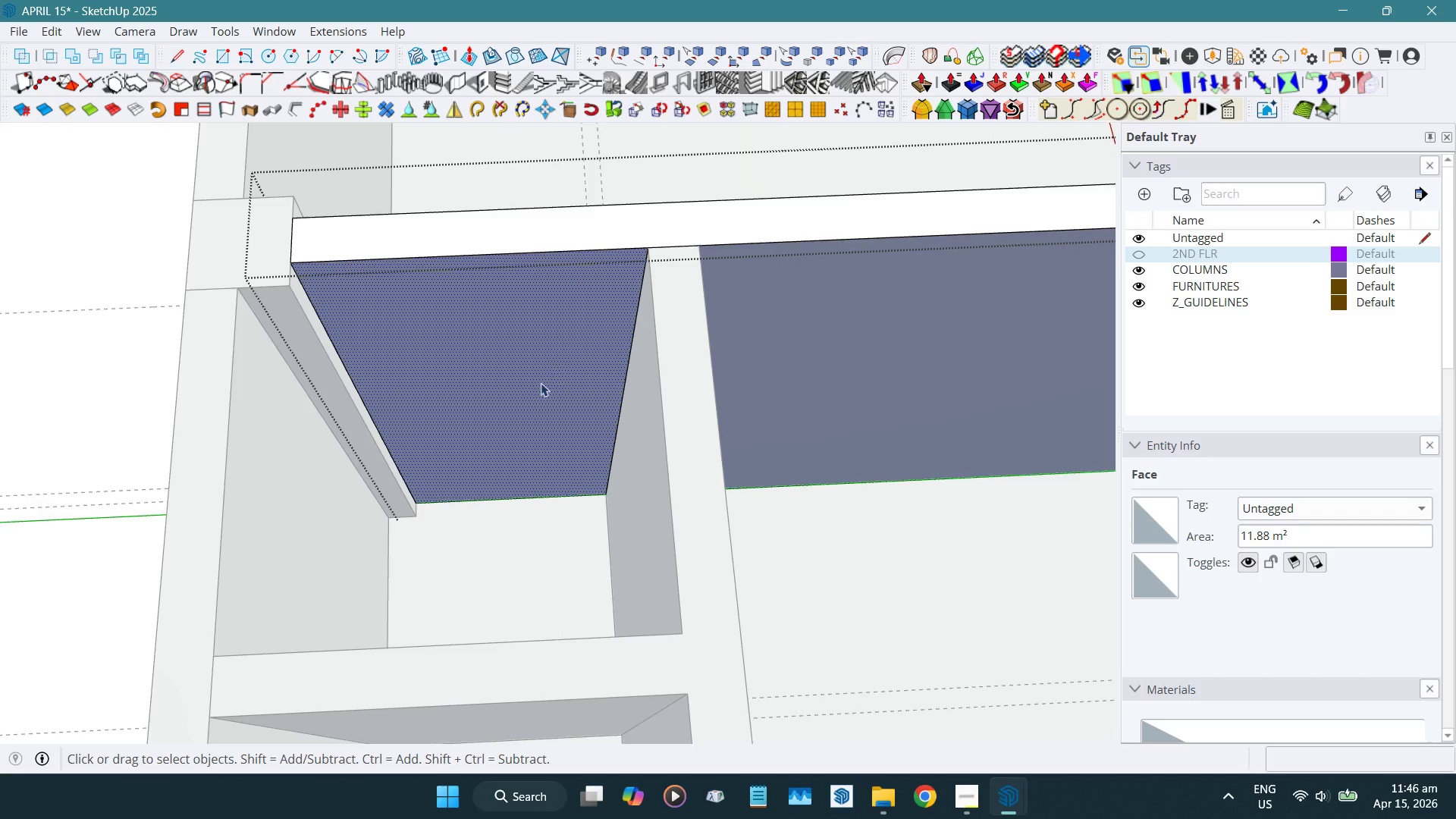 
left_click([541, 381])
 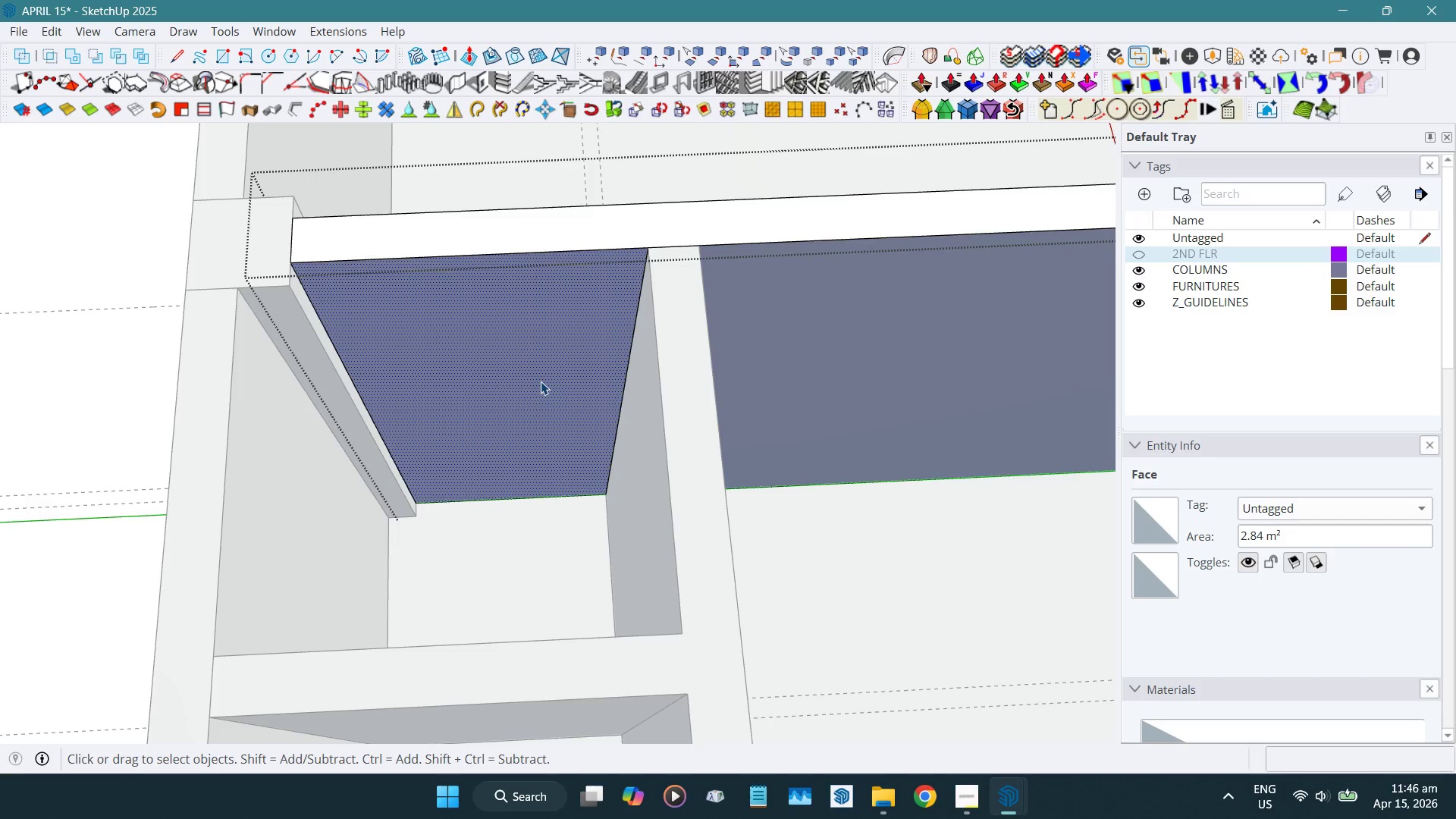 
key(Shift+ShiftLeft)
 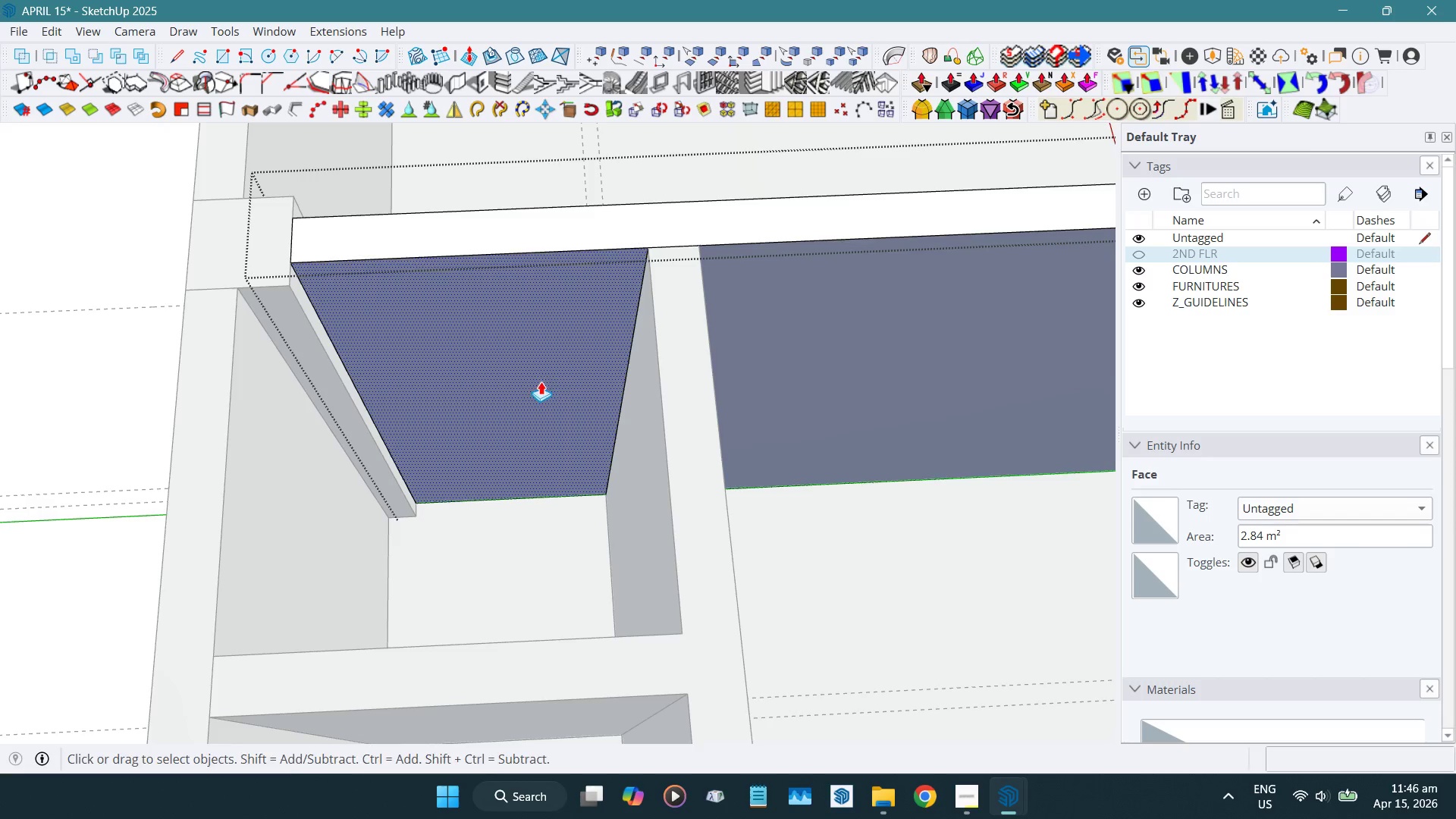 
key(Shift+D)
 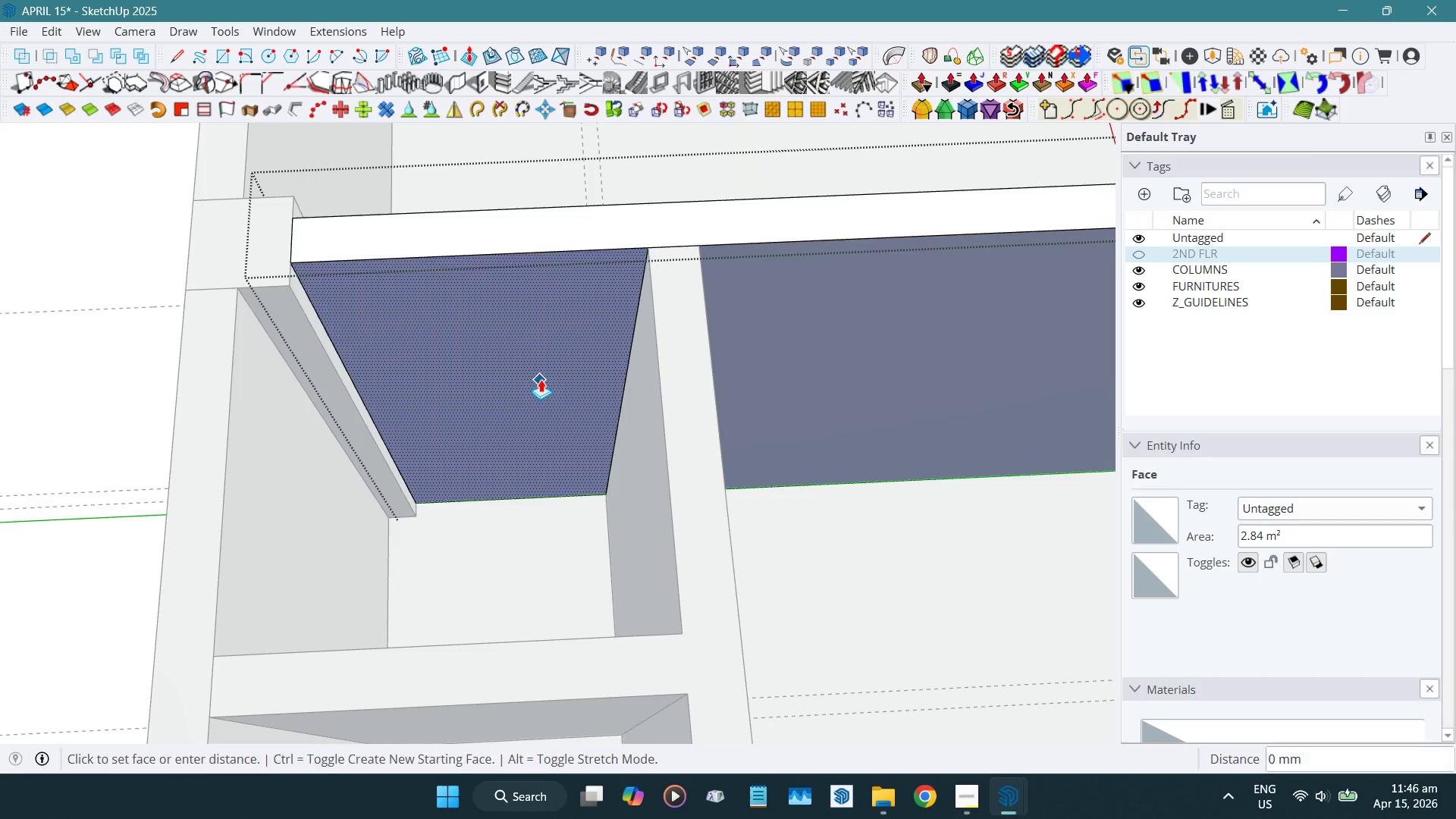 
left_click_drag(start_coordinate=[541, 381], to_coordinate=[519, 217])
 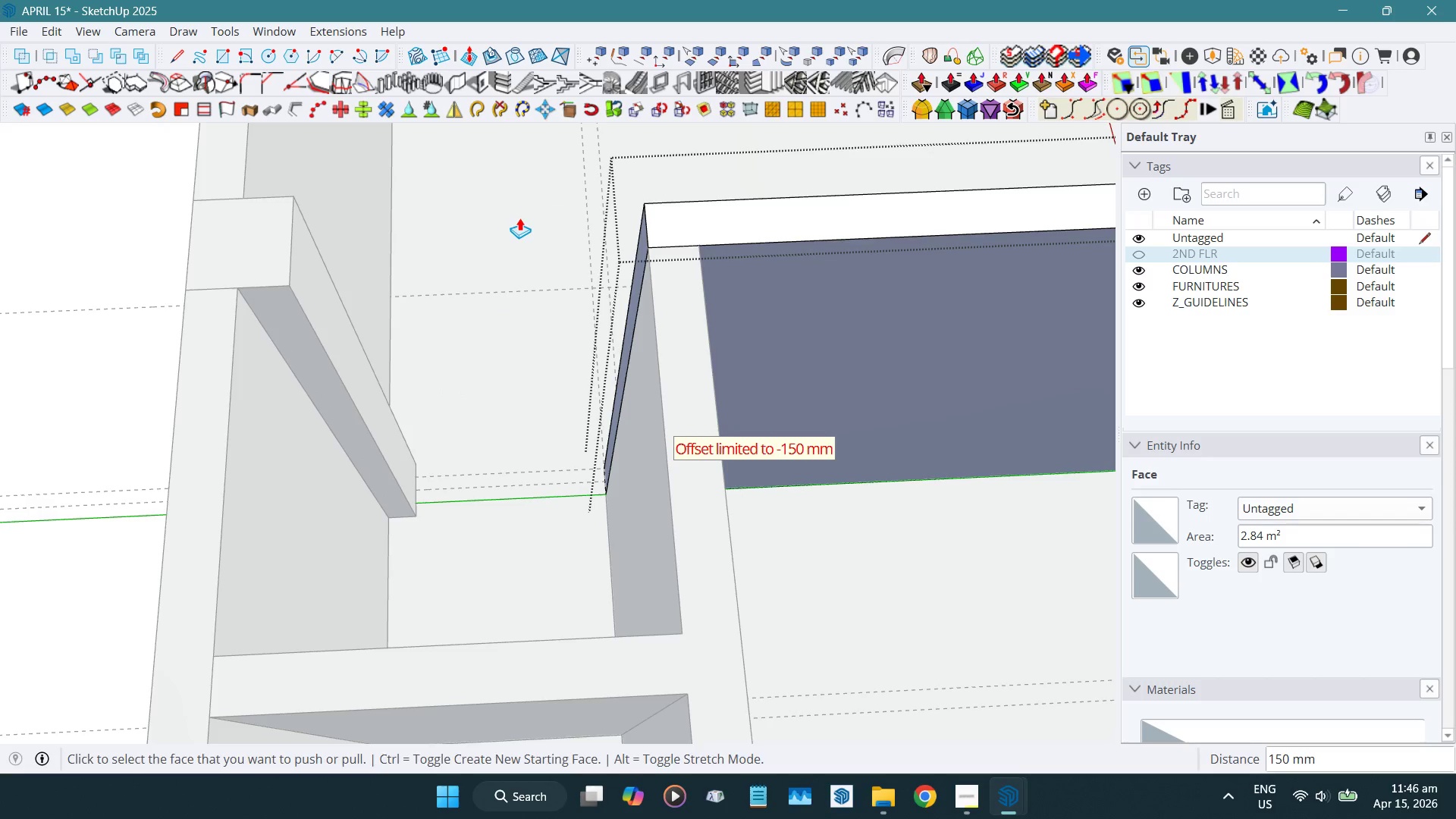 
key(Space)
 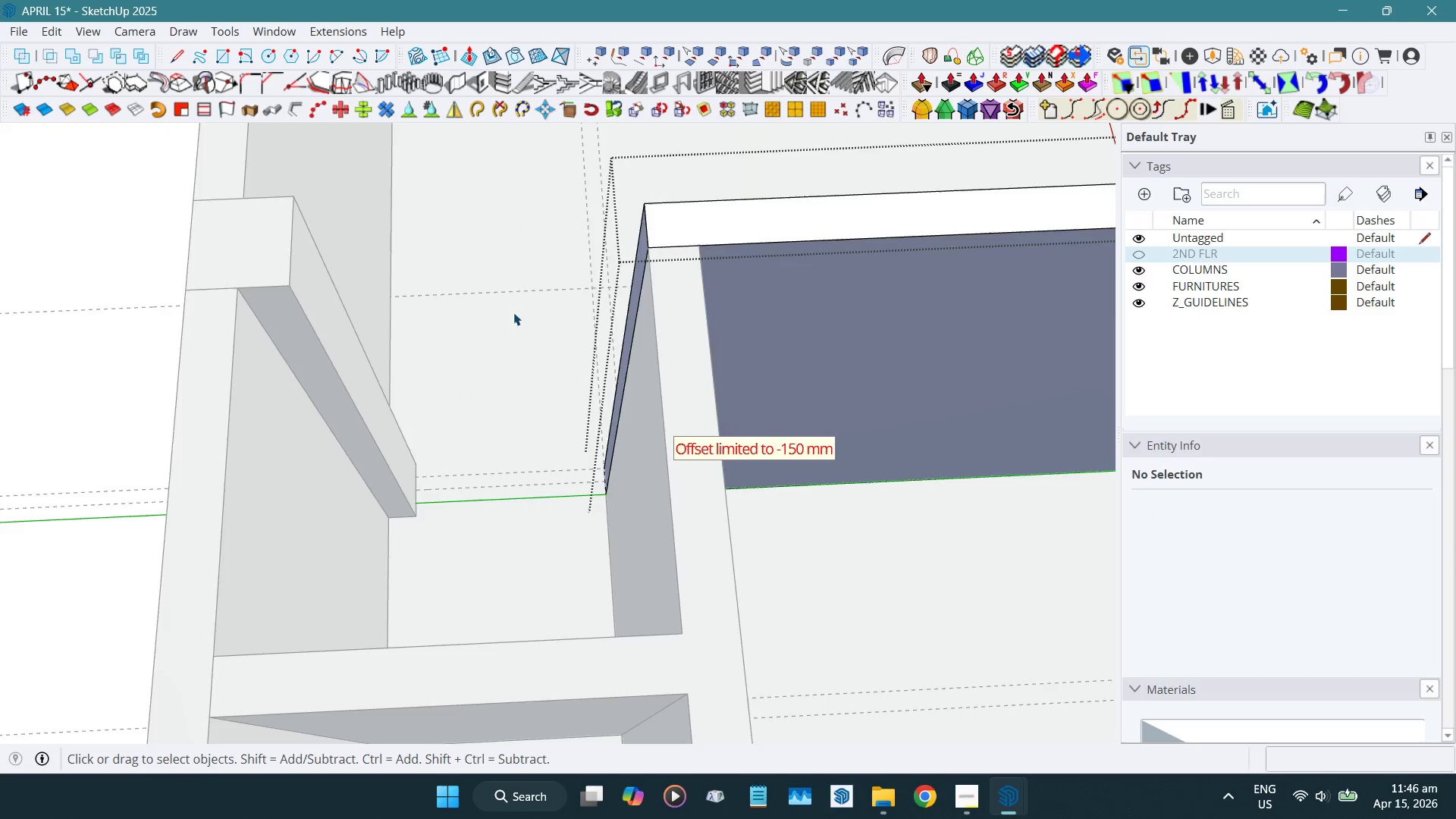 
scroll: coordinate [523, 431], scroll_direction: down, amount: 9.0
 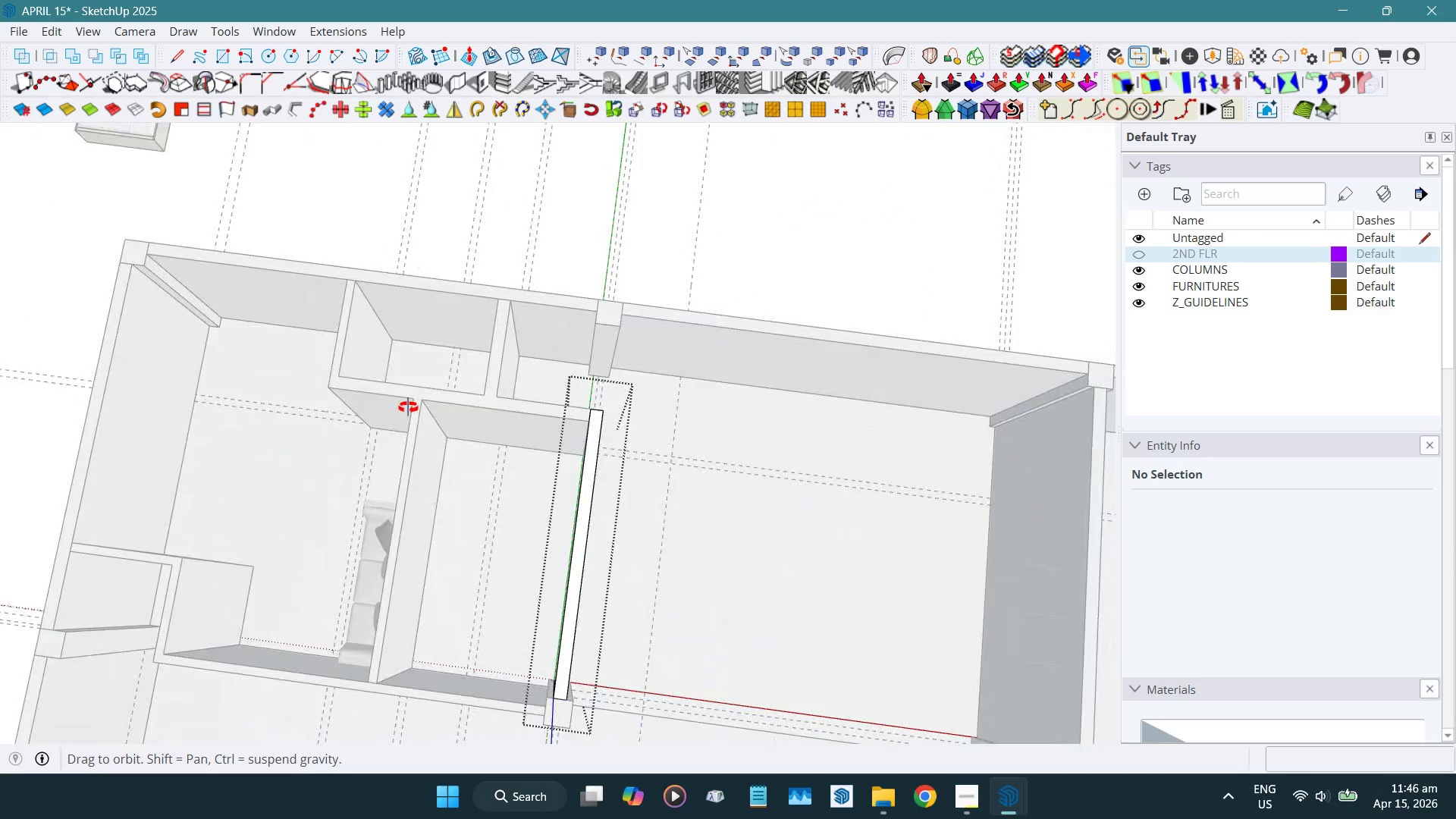 
key(Escape)
 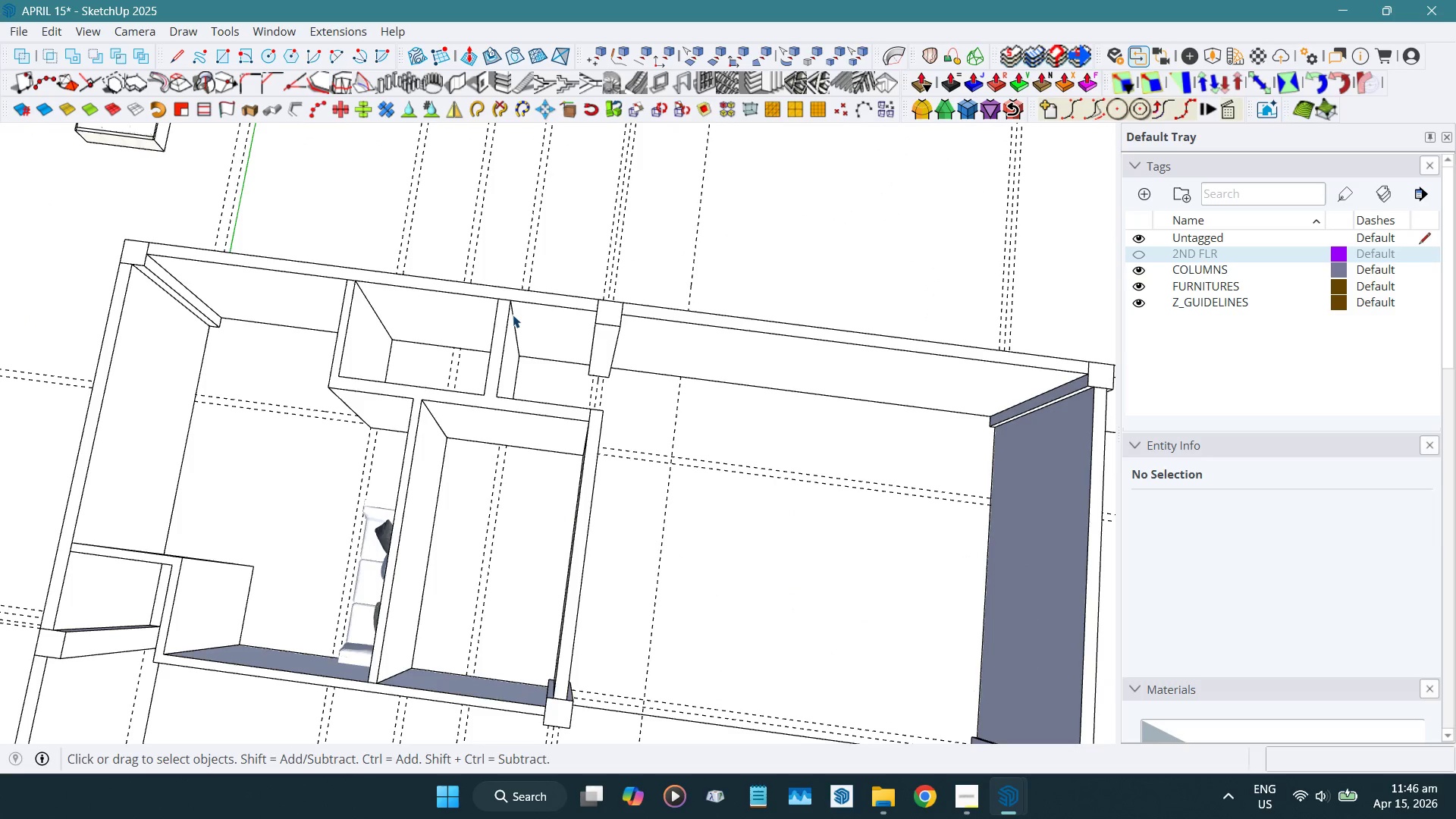 
hold_key(key=ShiftLeft, duration=0.44)
 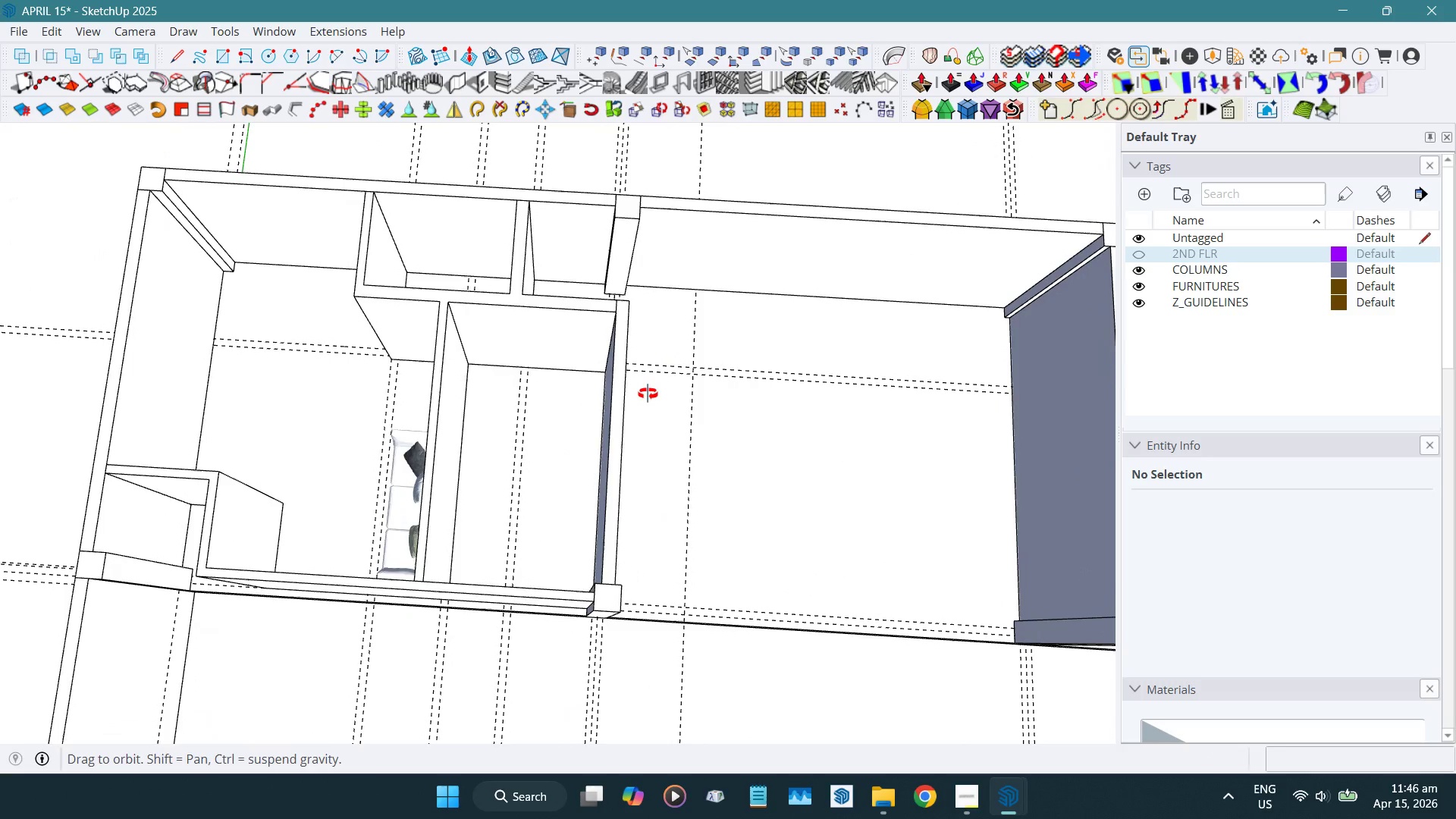 
hold_key(key=ShiftLeft, duration=0.33)
 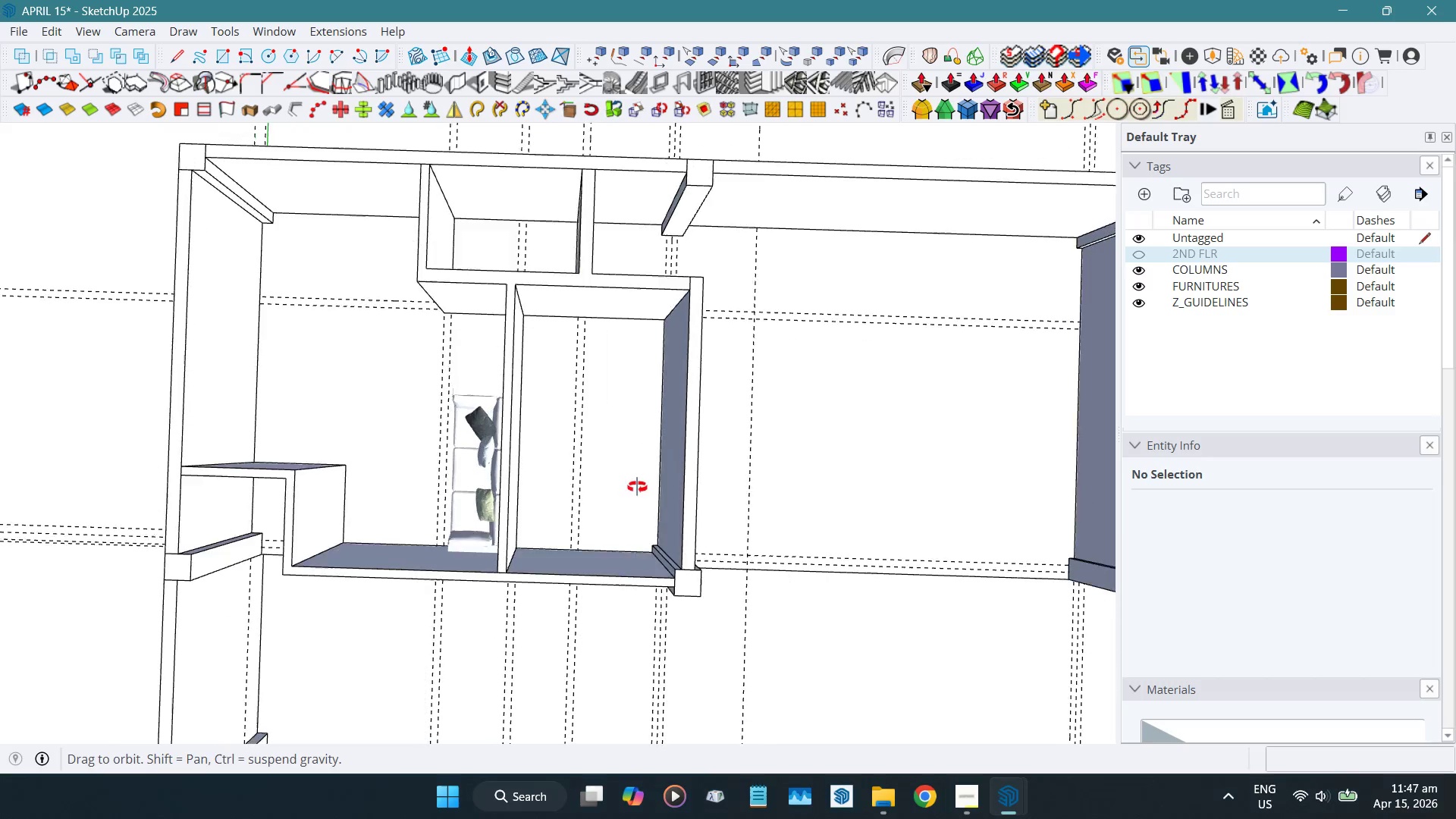 
scroll: coordinate [637, 482], scroll_direction: down, amount: 11.0
 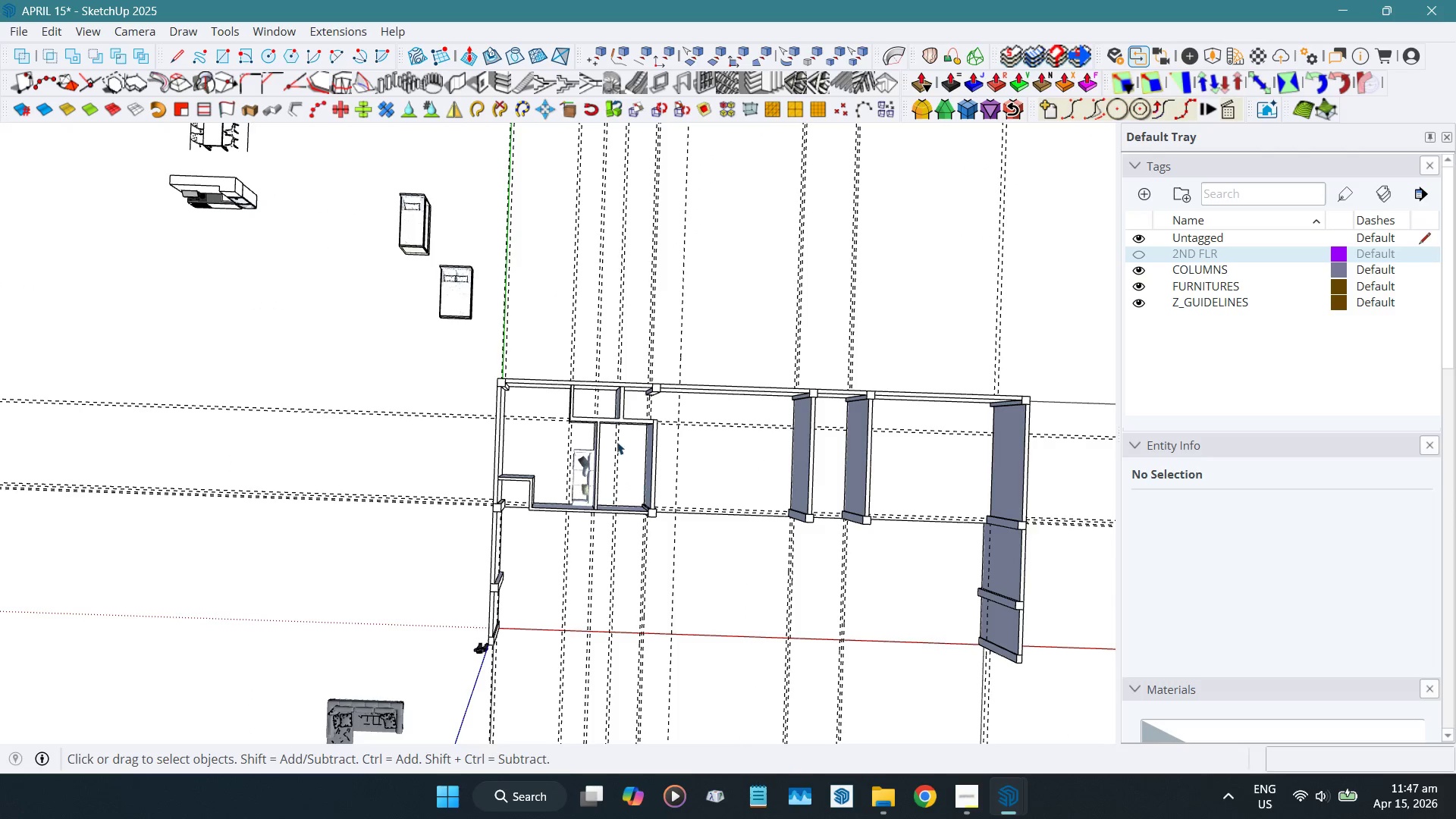 
scroll: coordinate [478, 209], scroll_direction: up, amount: 28.0
 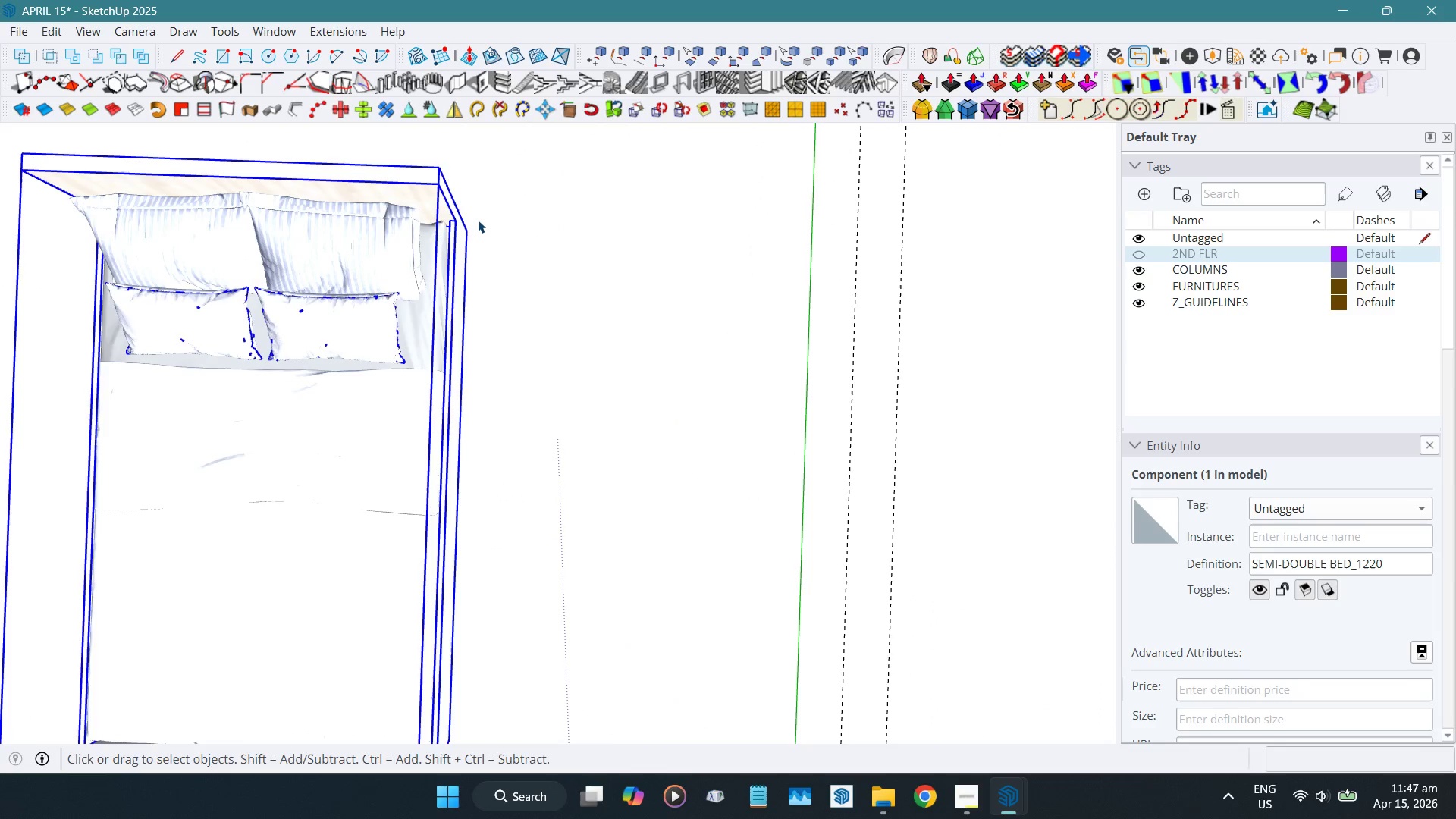 
key(Shift+R)
 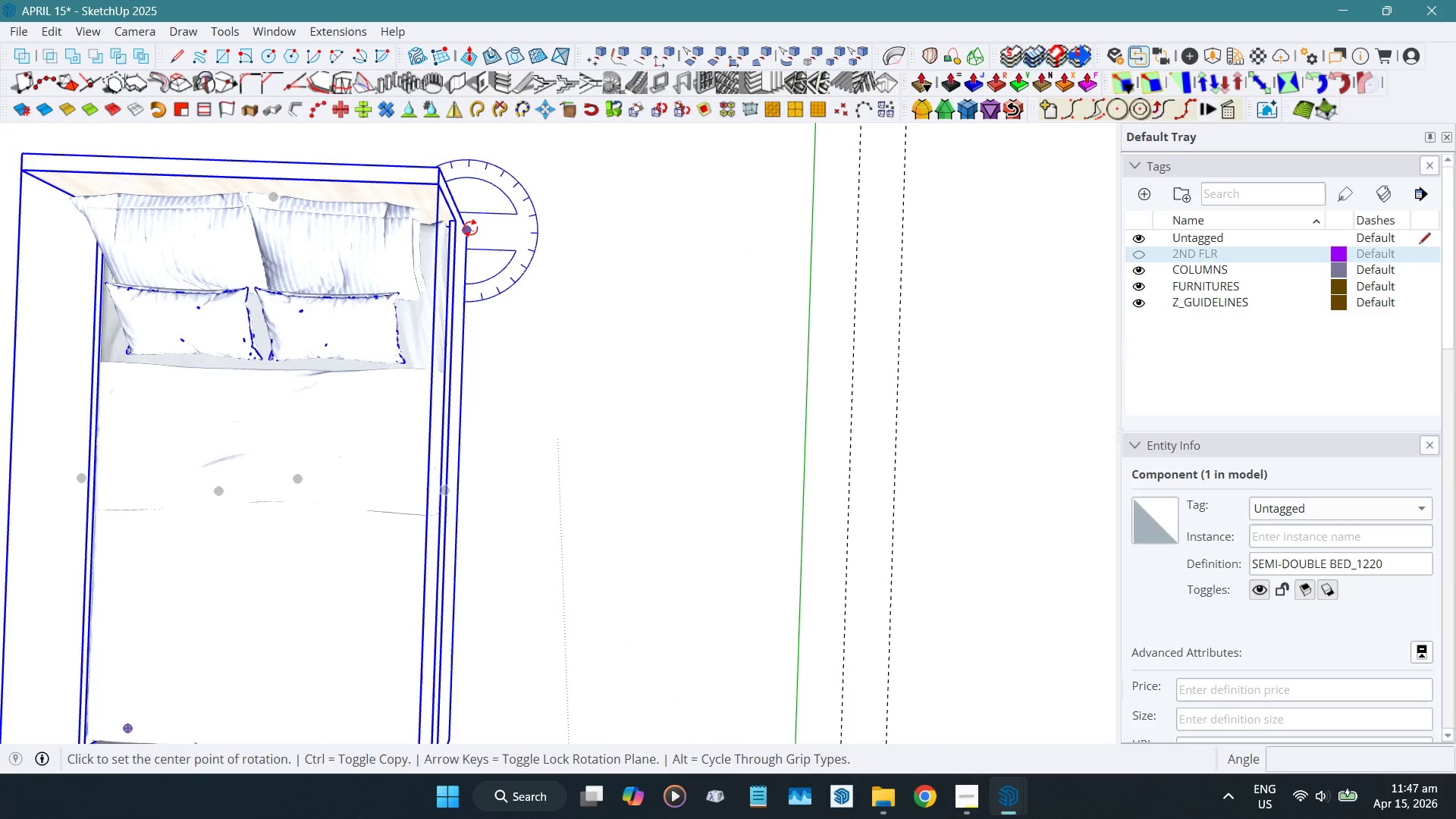 
left_click_drag(start_coordinate=[470, 228], to_coordinate=[480, 228])
 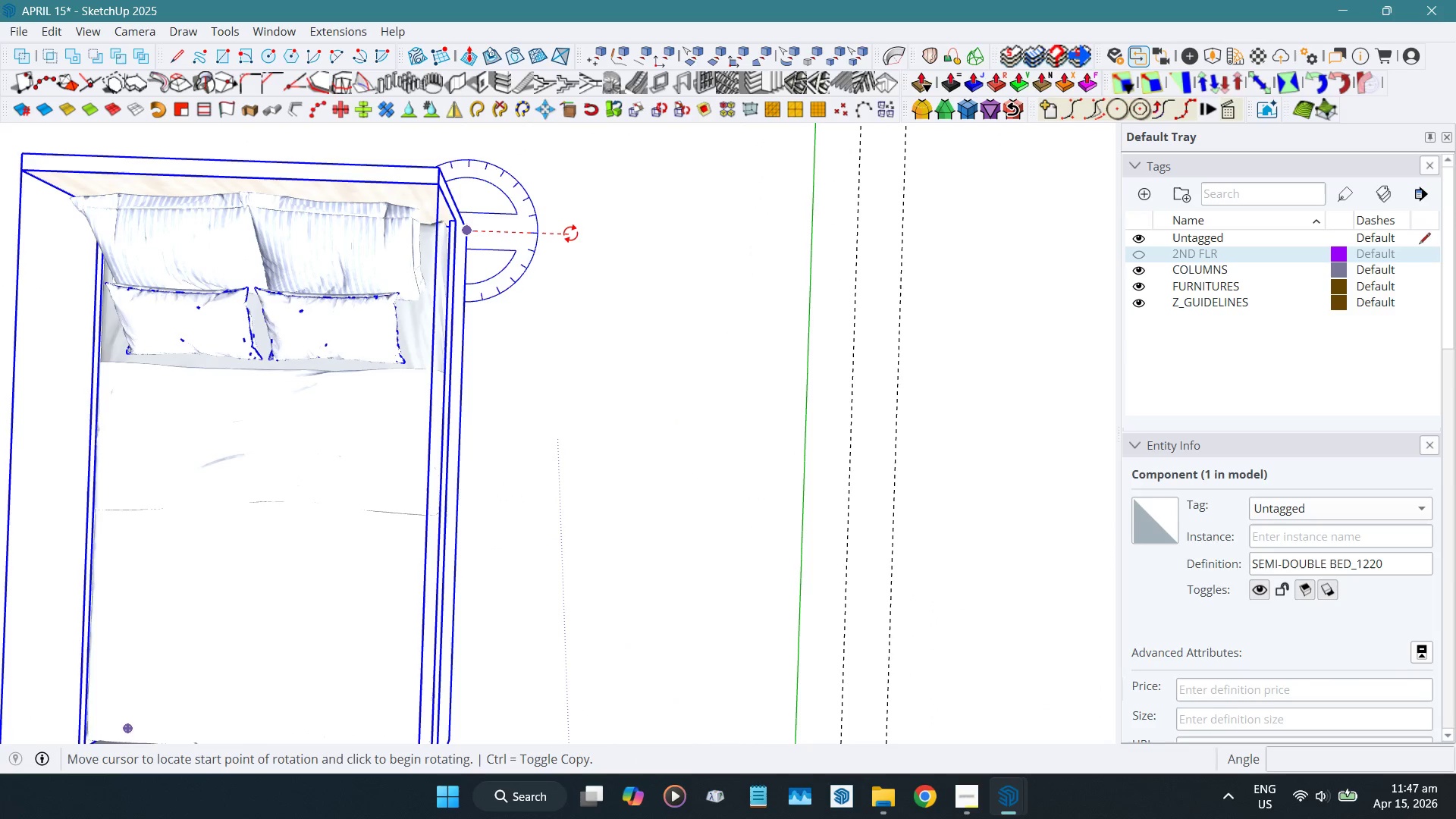 
double_click([570, 234])
 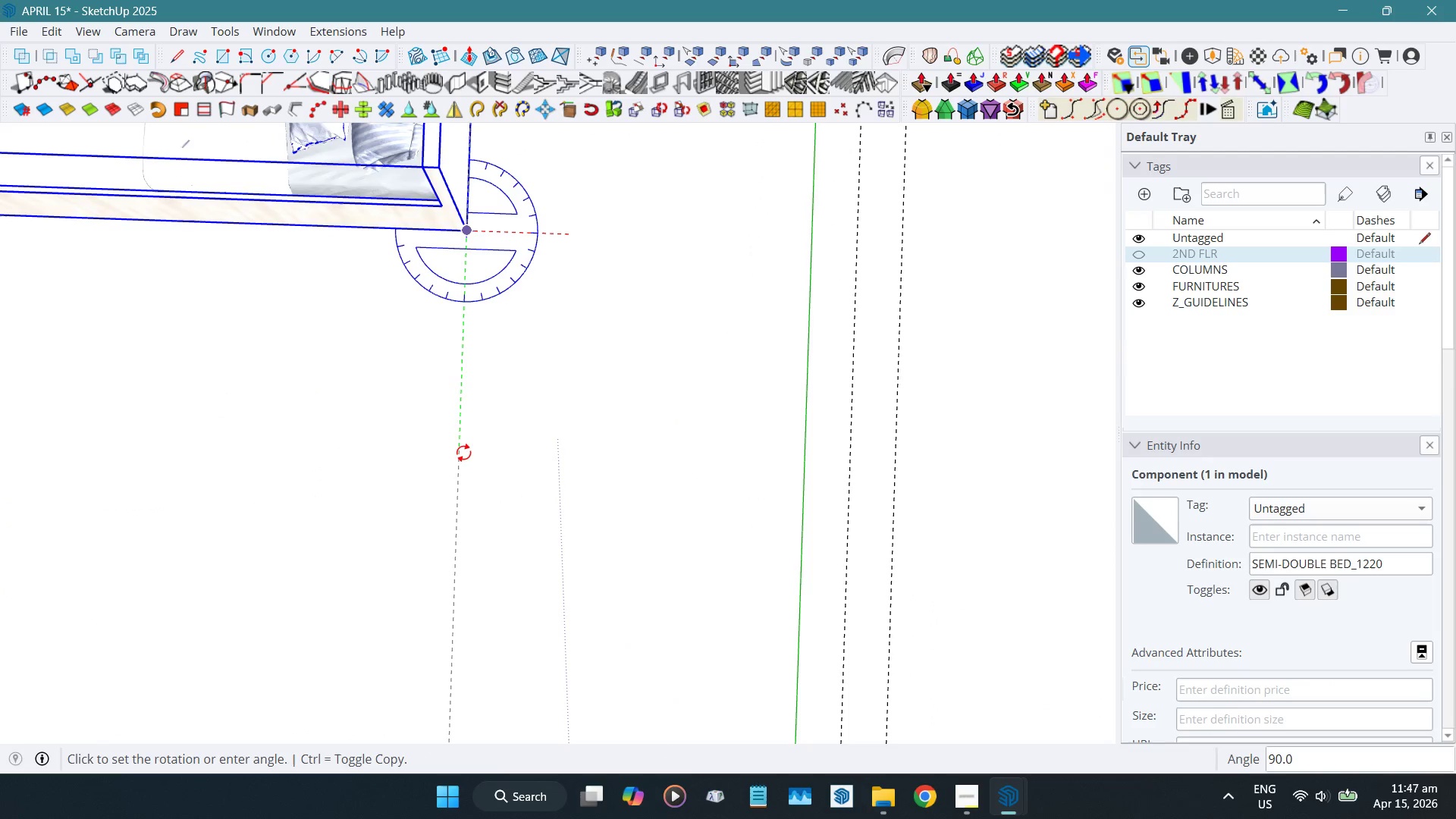 
left_click([463, 453])
 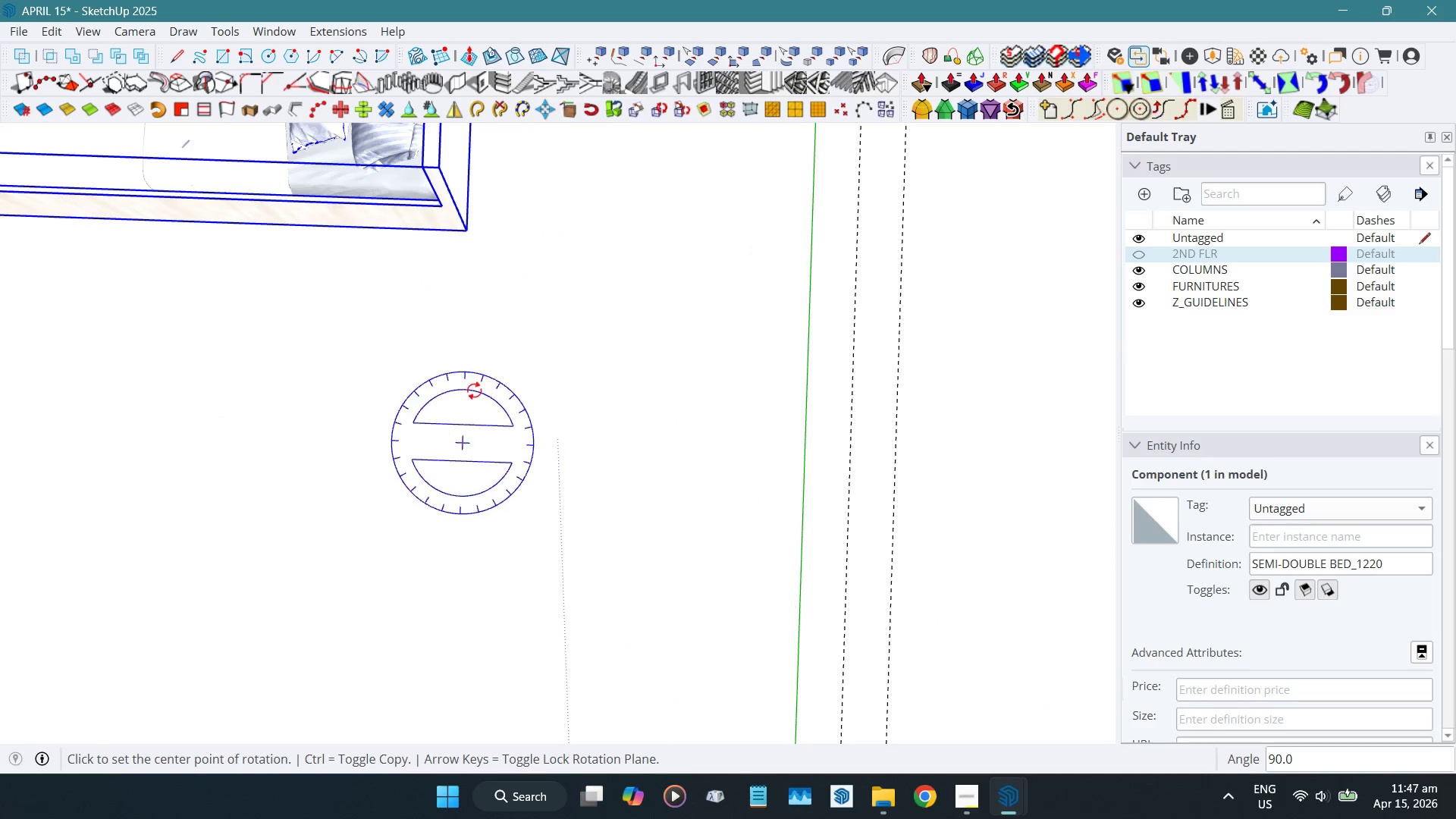 
key(Space)
 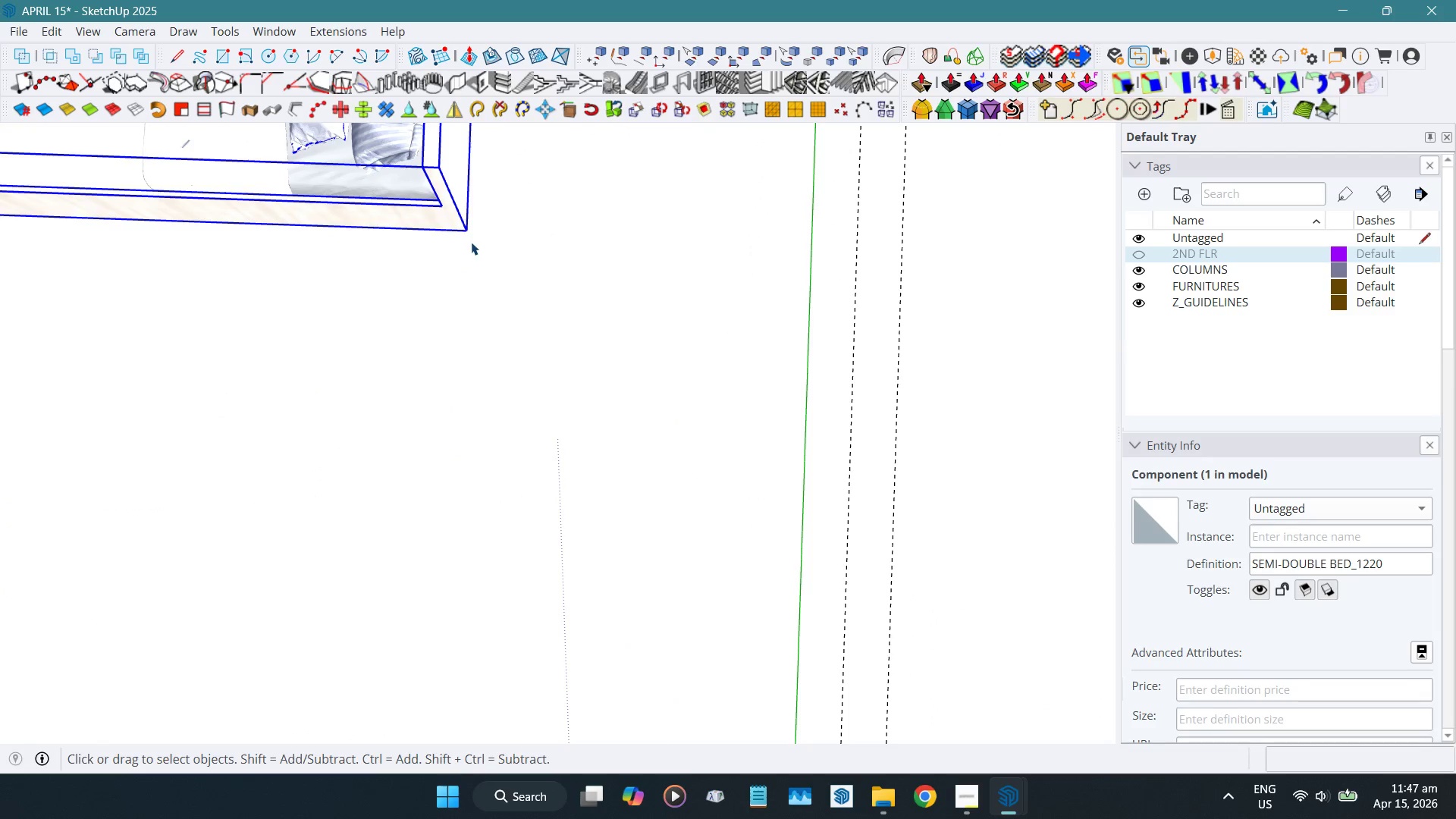 
key(Shift+ShiftLeft)
 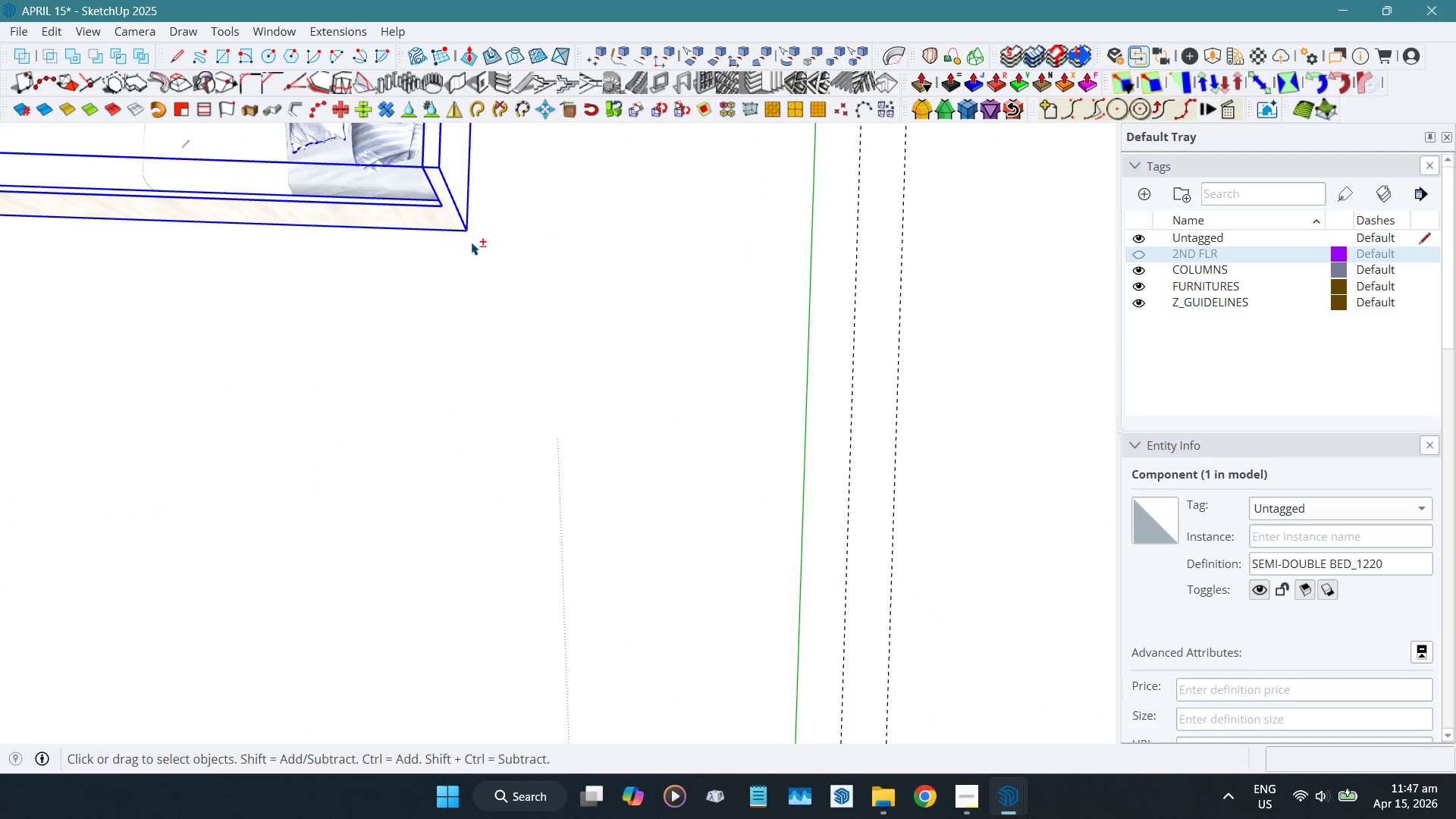 
key(Shift+W)
 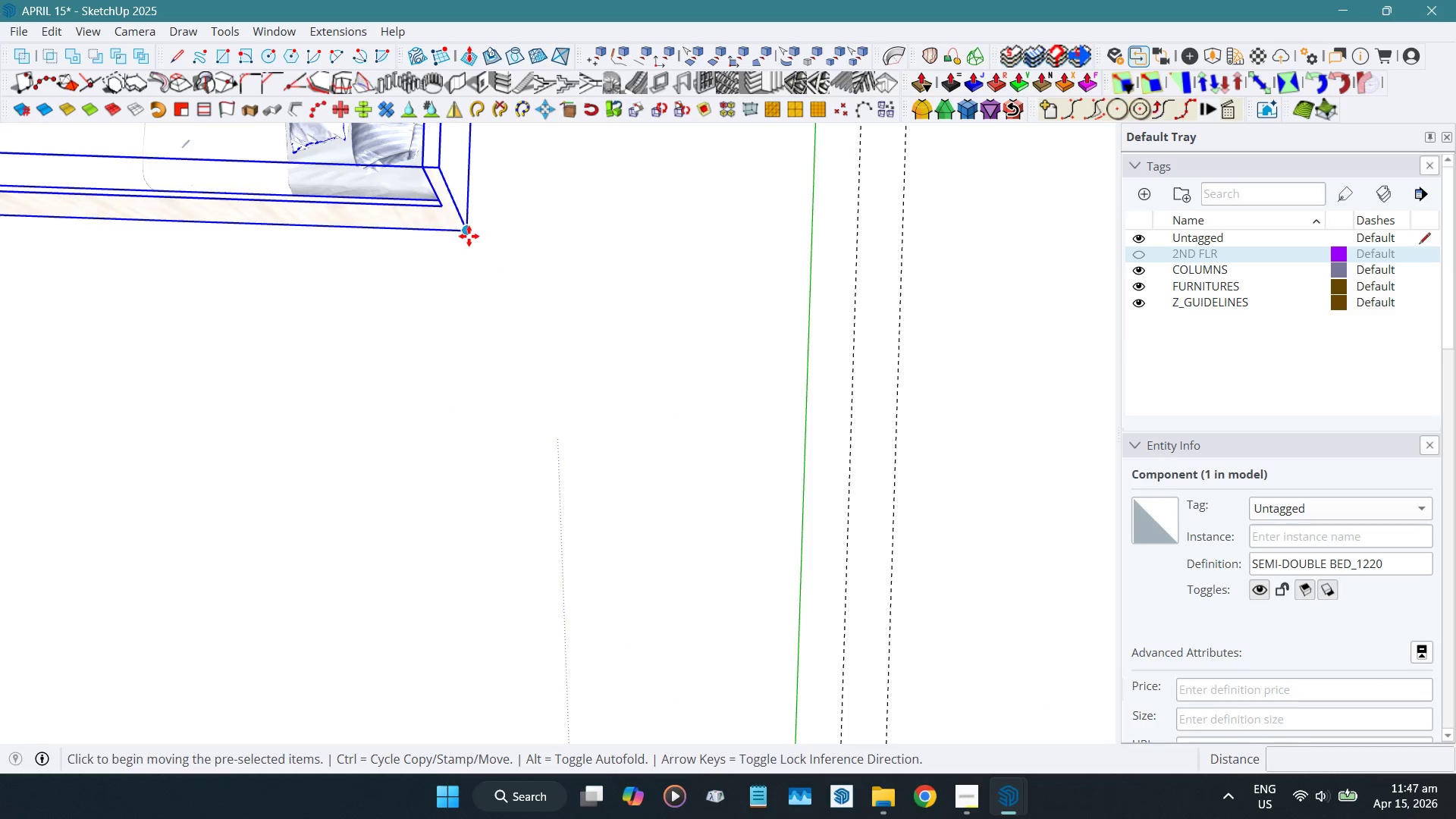 
left_click([469, 235])
 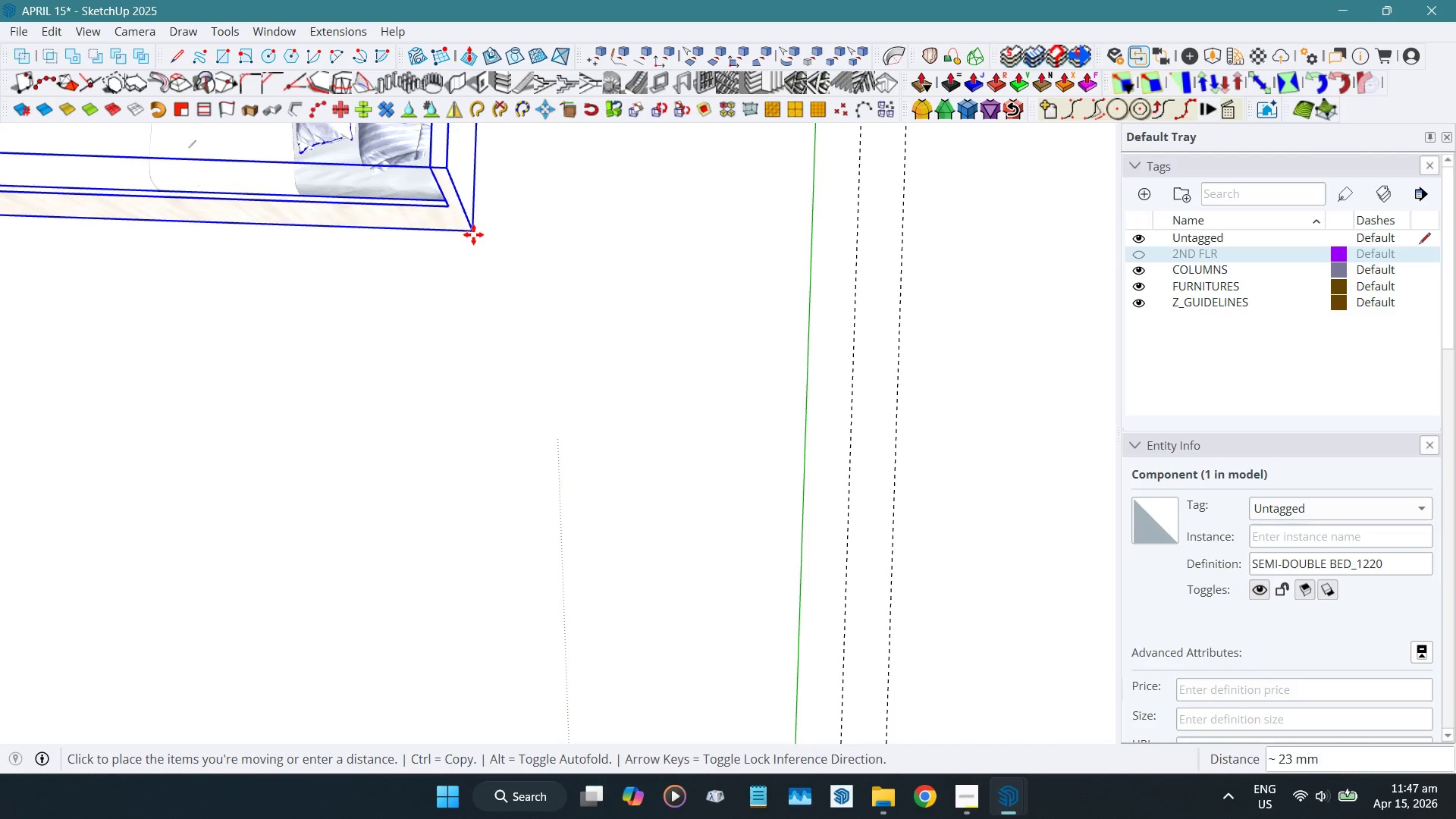 
hold_key(key=ShiftLeft, duration=0.59)
 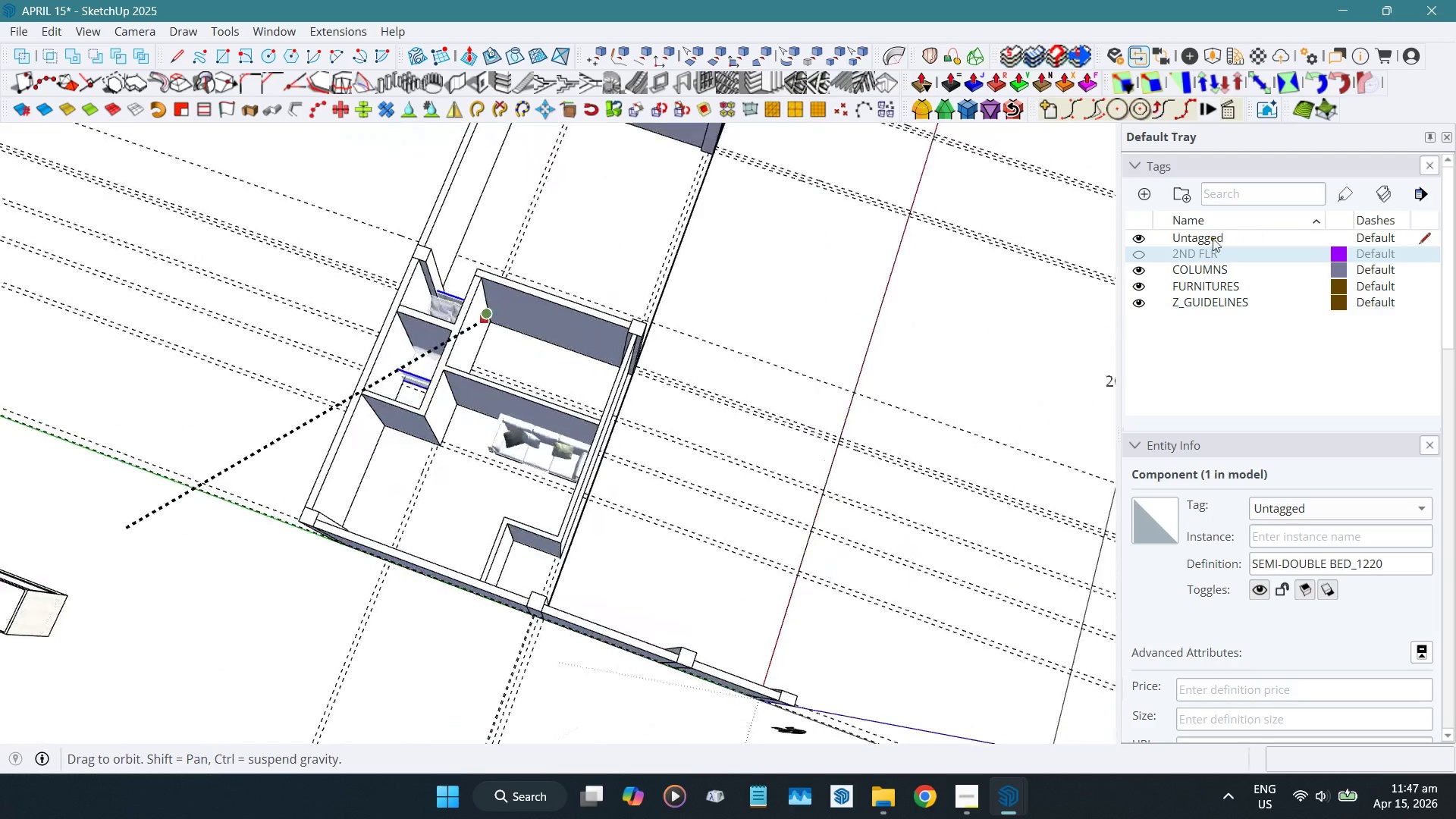 
scroll: coordinate [479, 240], scroll_direction: down, amount: 20.0
 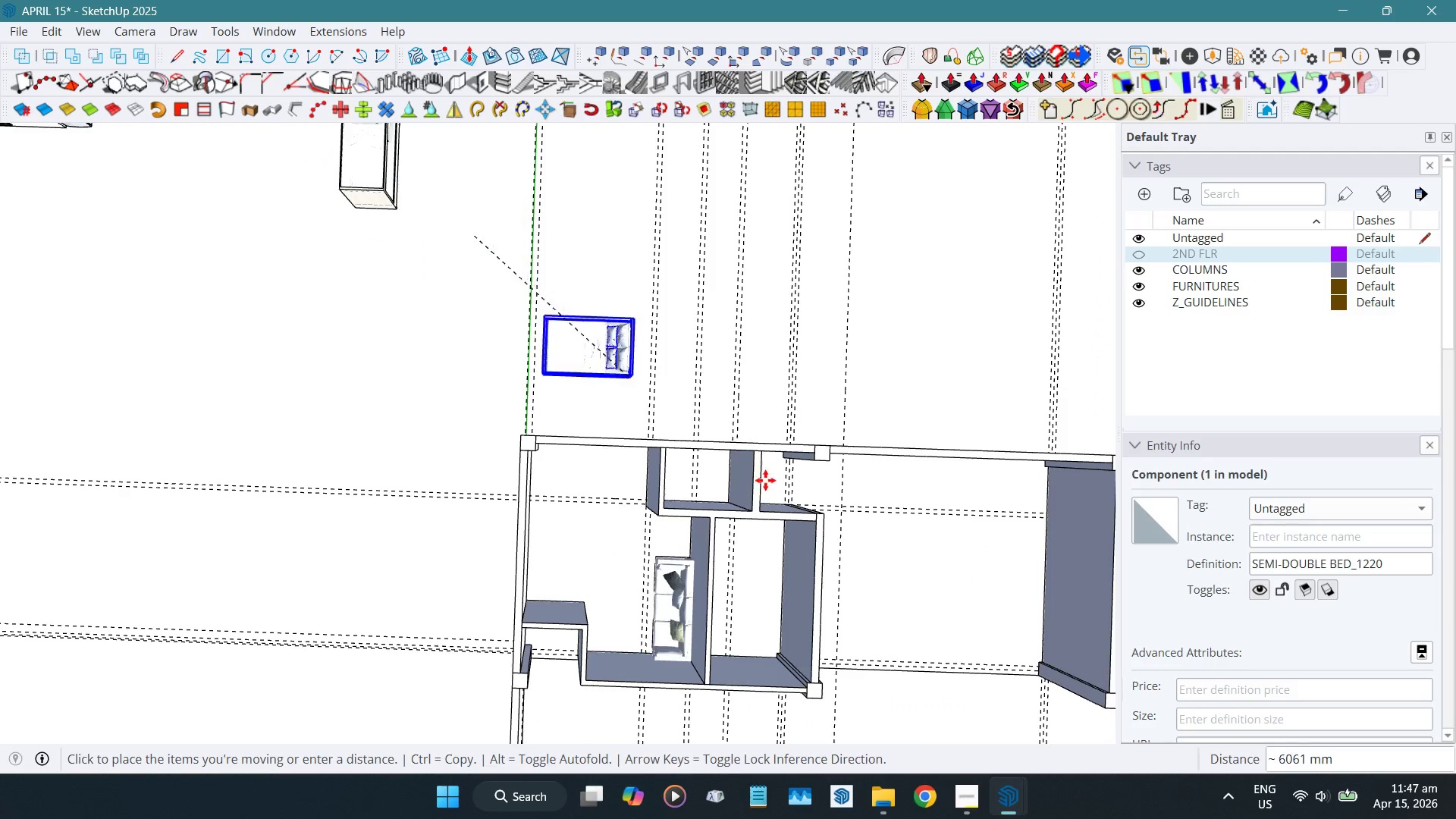 
scroll: coordinate [669, 408], scroll_direction: up, amount: 25.0
 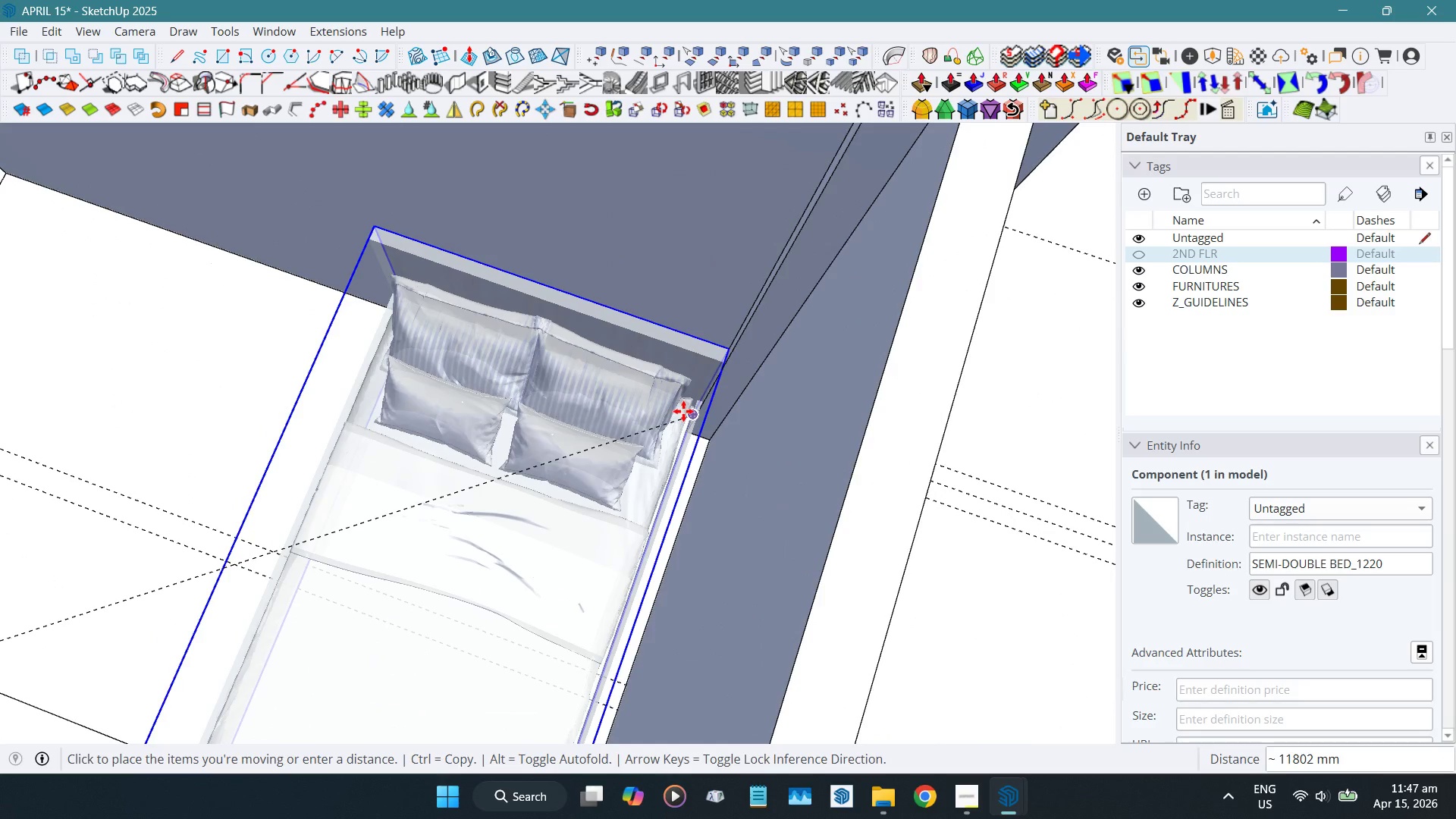 
left_click([683, 411])
 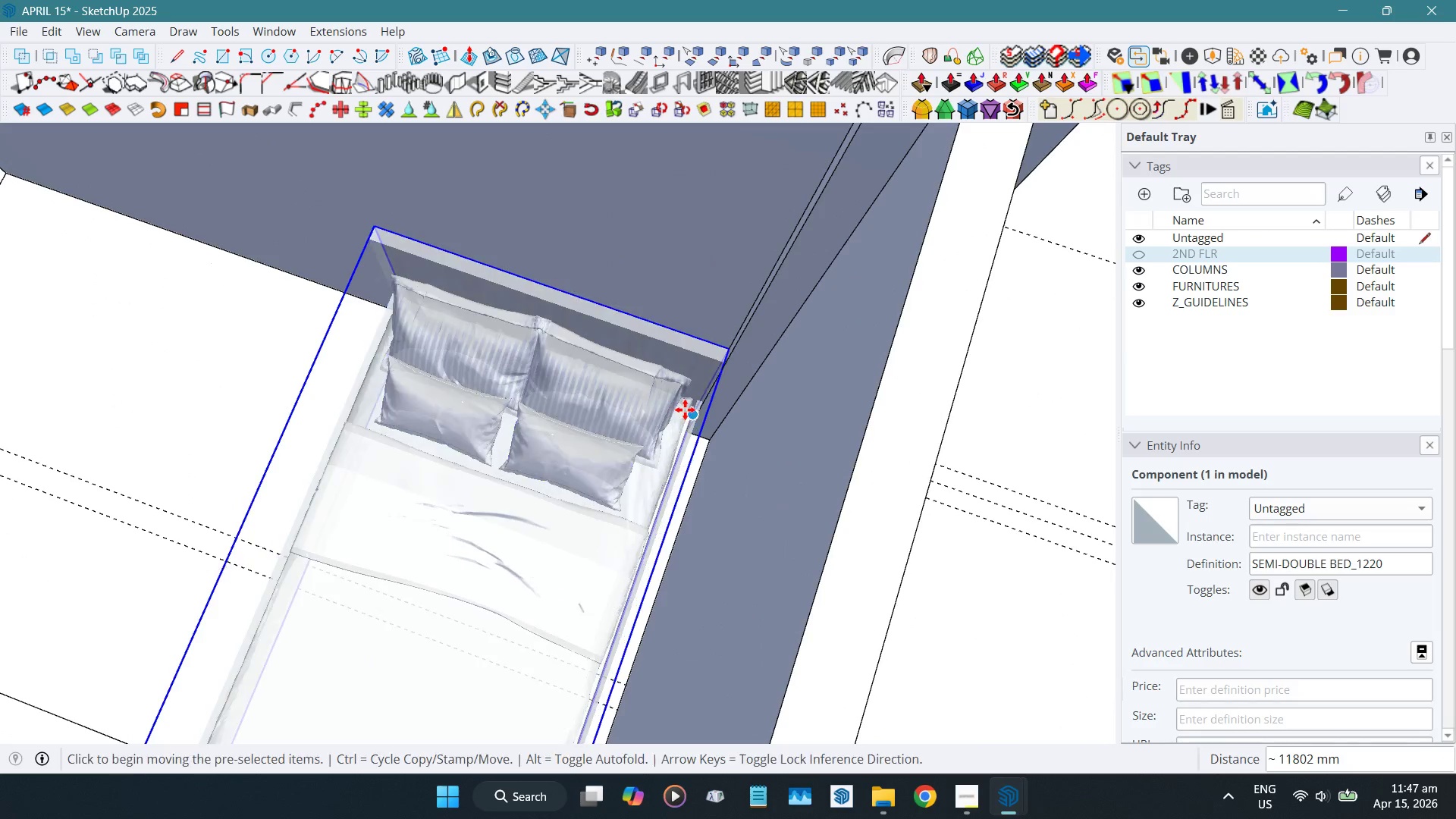 
key(Space)
 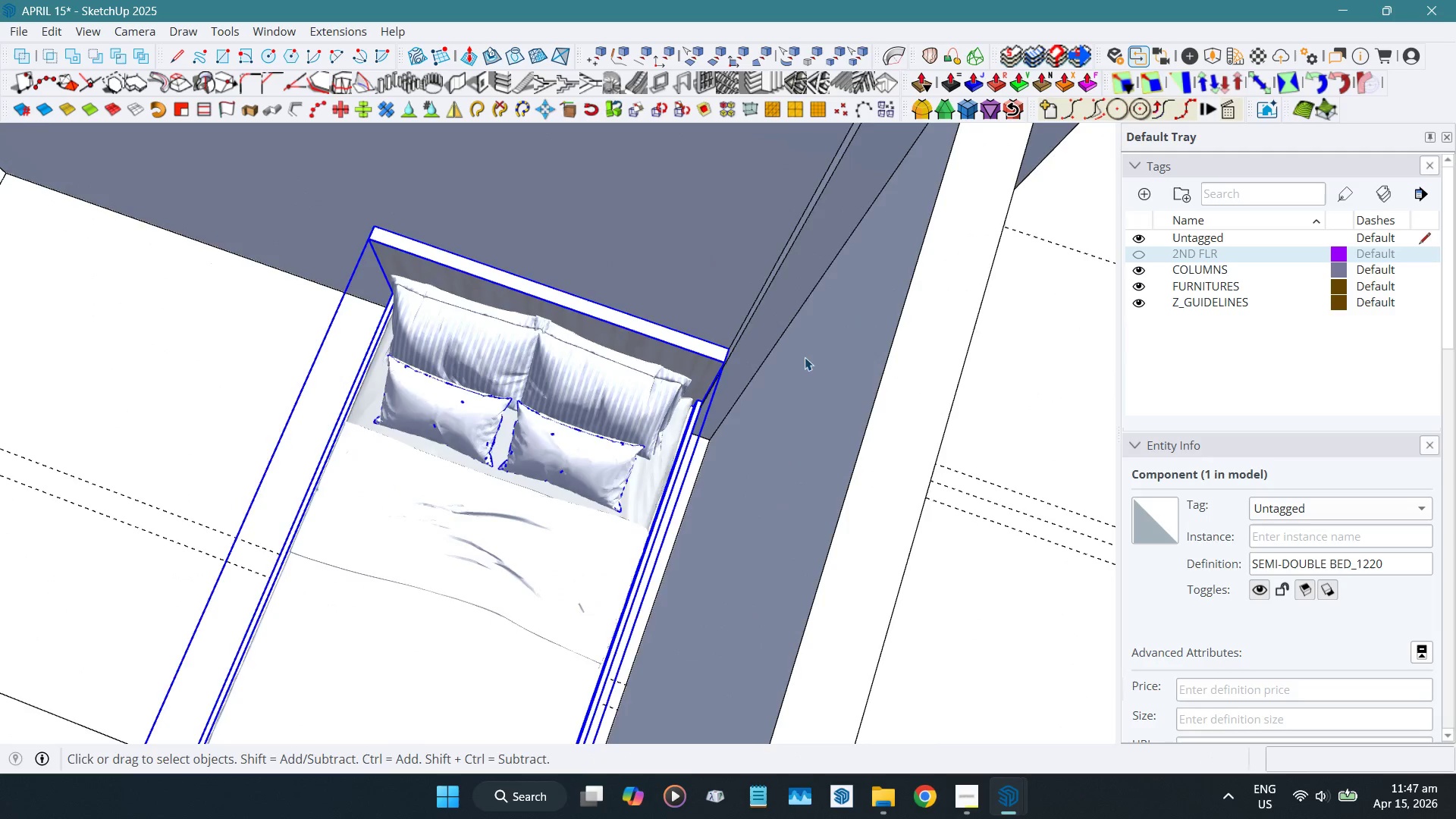 
scroll: coordinate [741, 409], scroll_direction: down, amount: 11.0
 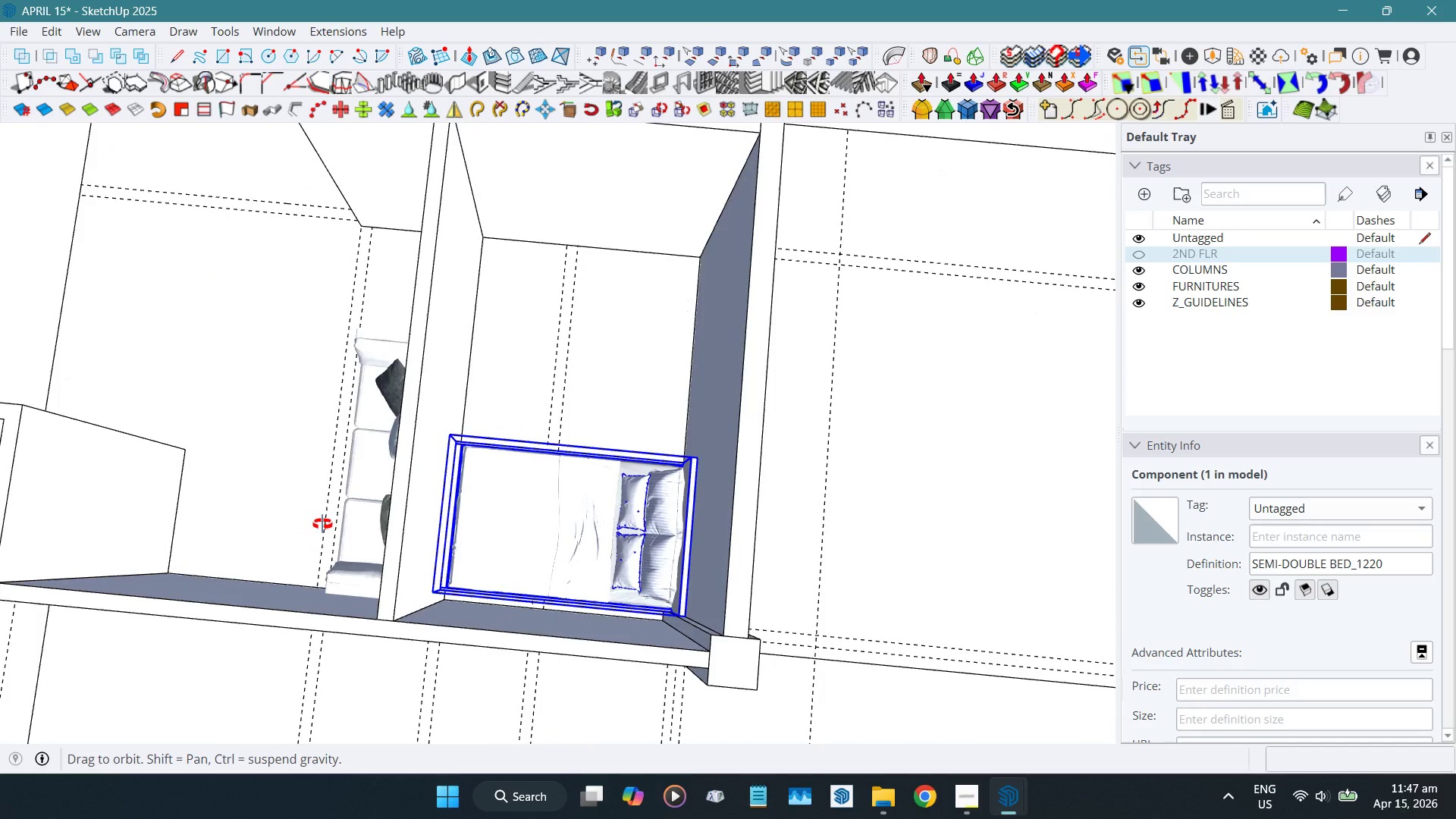 
hold_key(key=ShiftLeft, duration=0.5)
 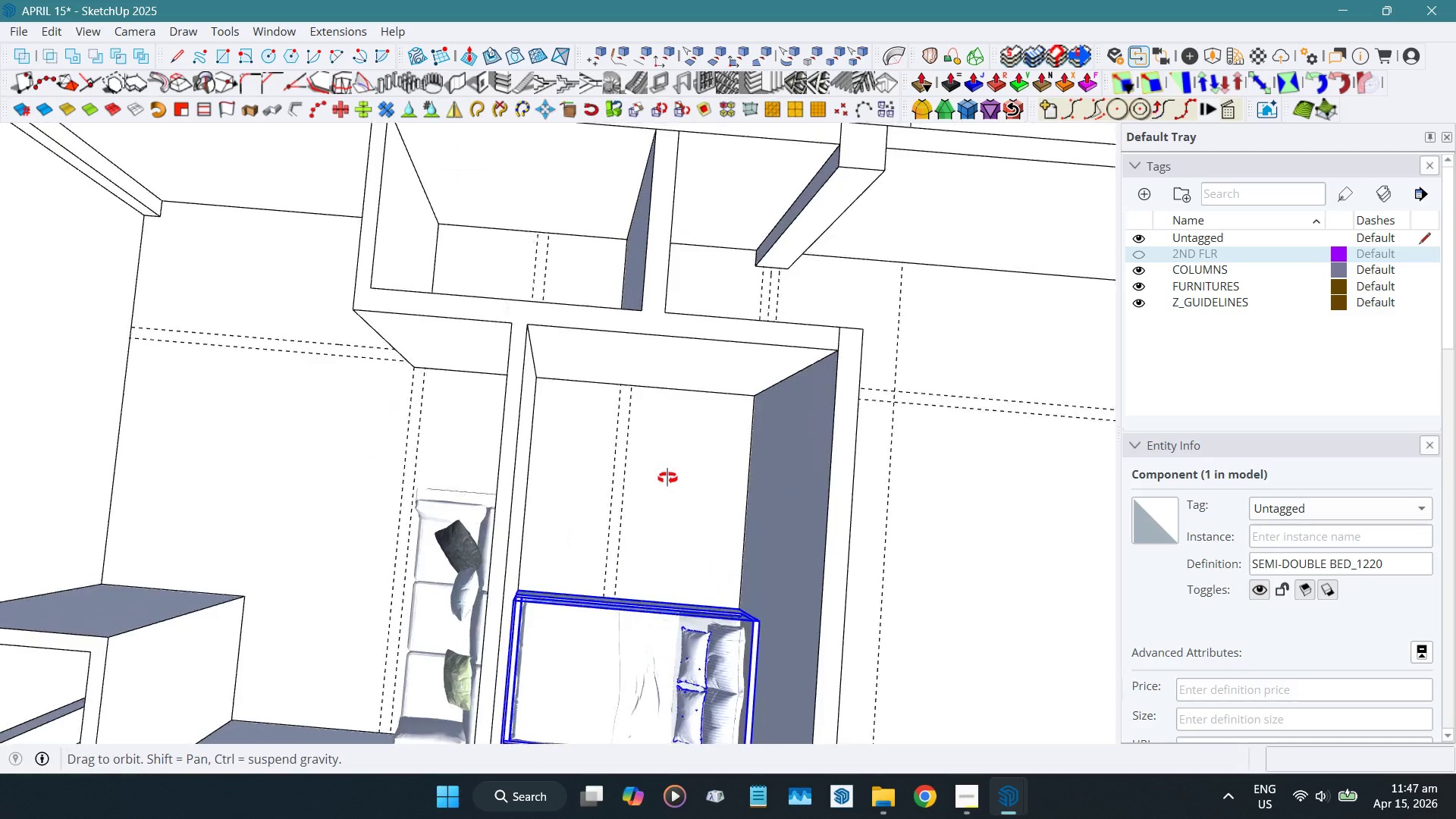 
hold_key(key=ShiftLeft, duration=0.42)
 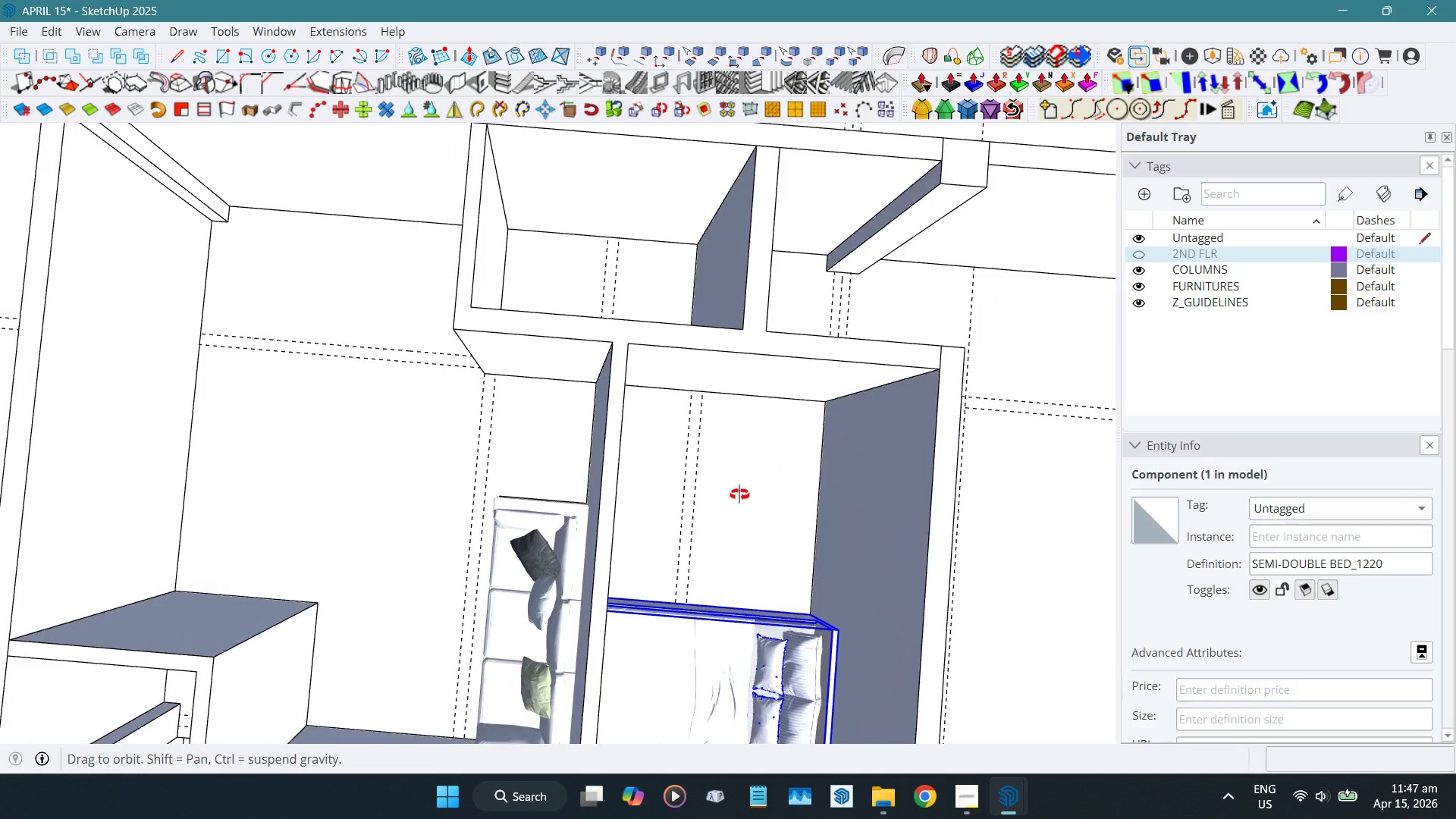 
hold_key(key=ShiftLeft, duration=0.92)
 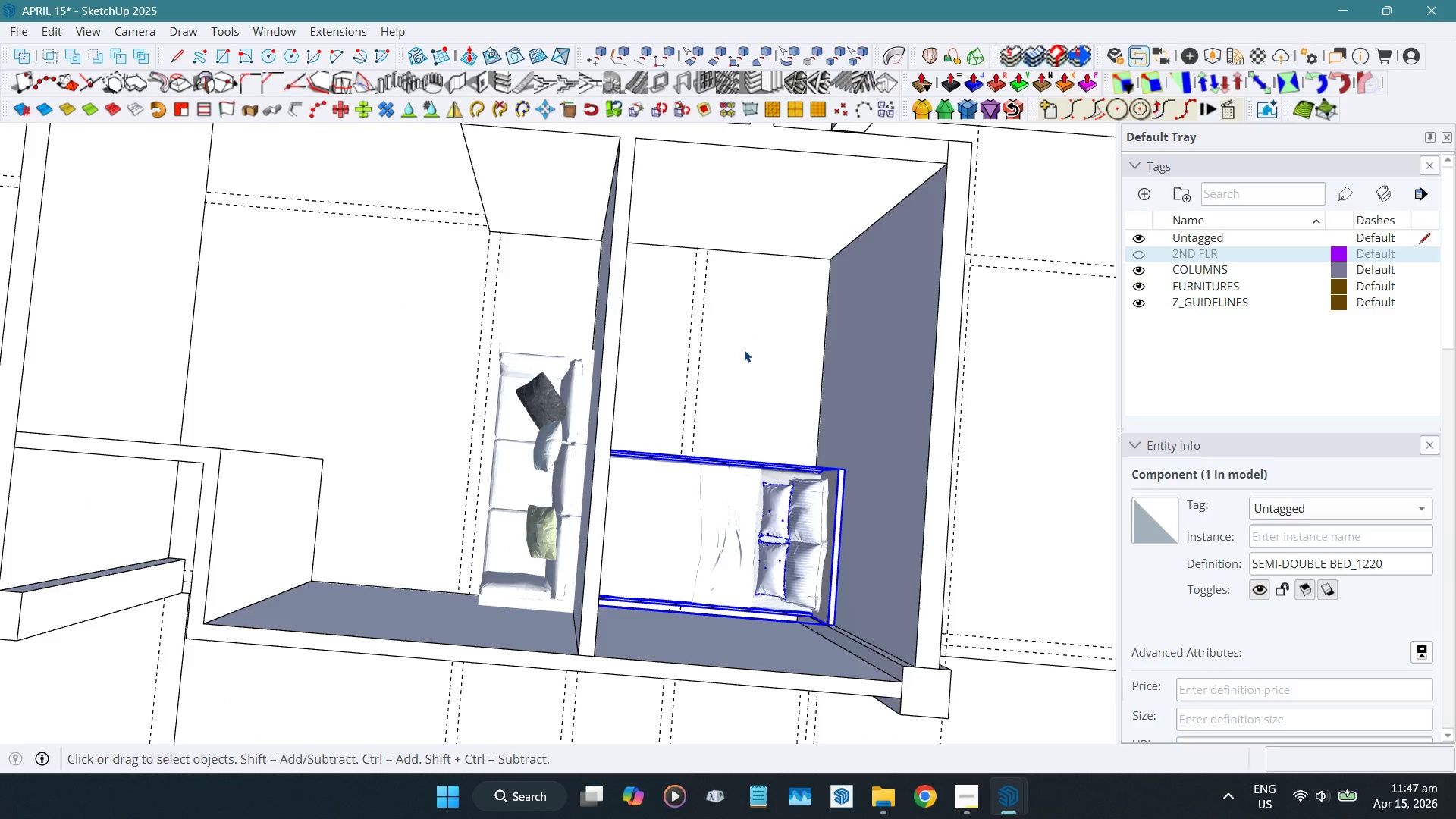 
hold_key(key=ShiftLeft, duration=0.56)
 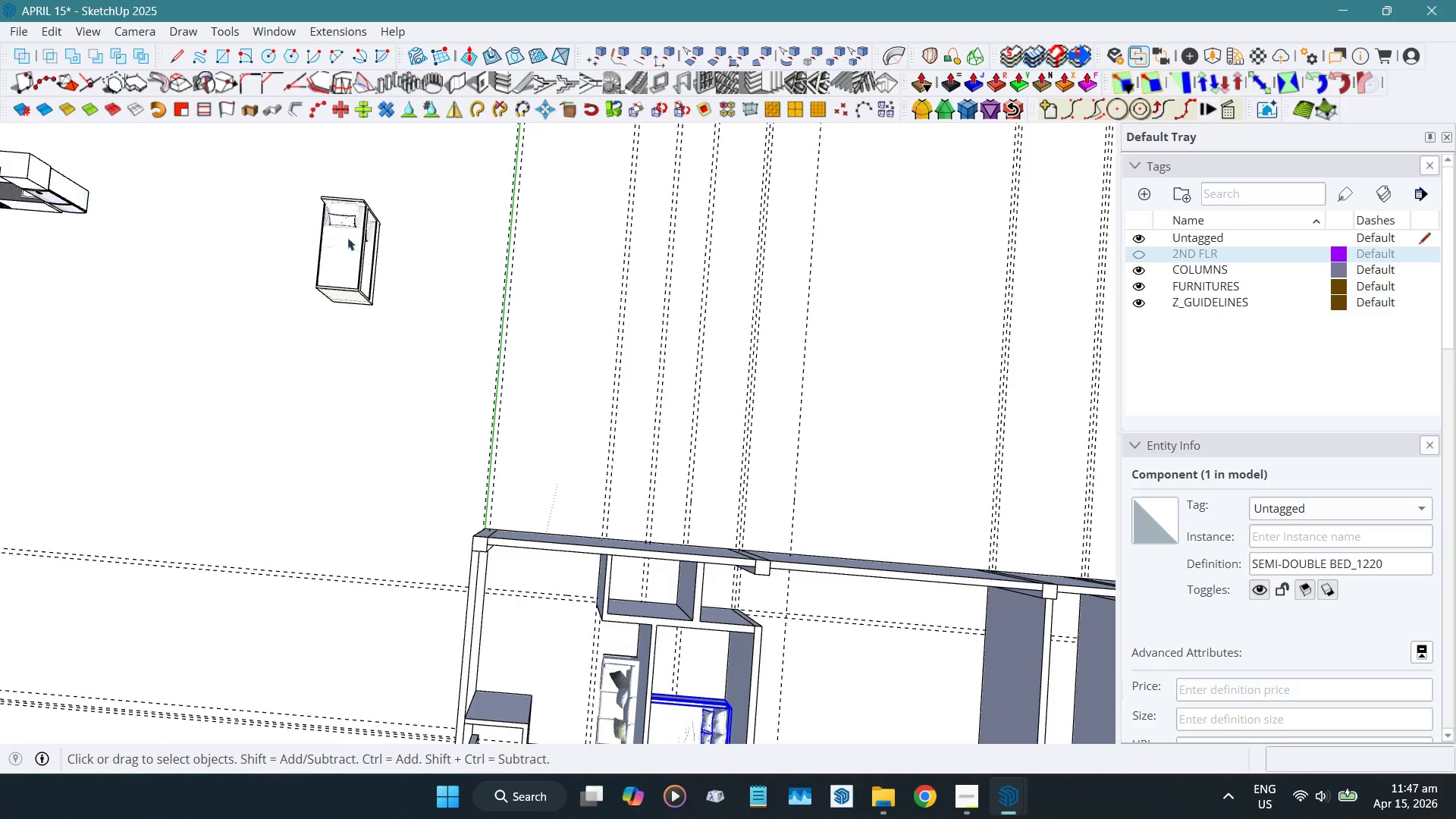 
scroll: coordinate [744, 350], scroll_direction: down, amount: 10.0
 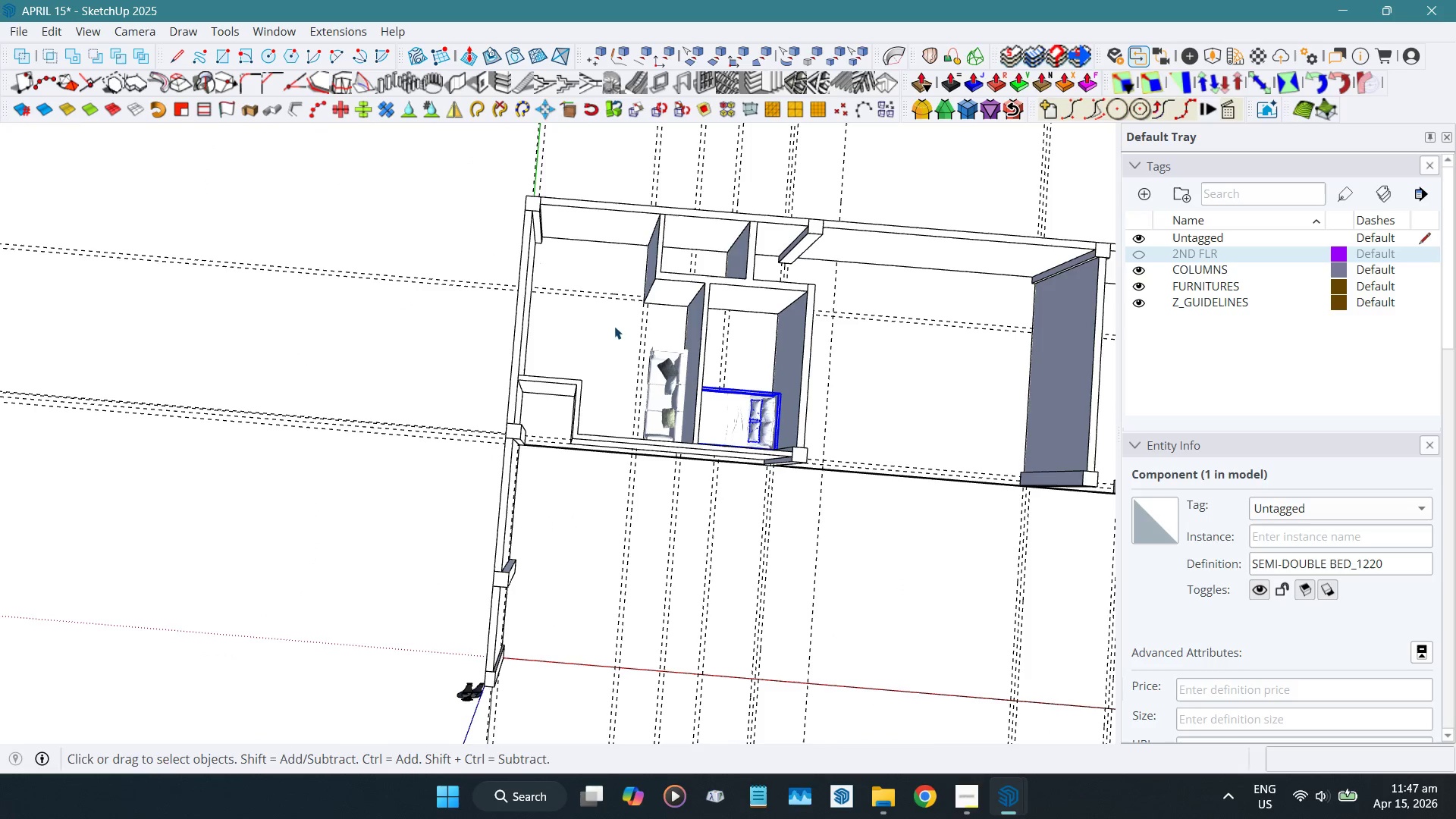 
left_click([328, 221])
 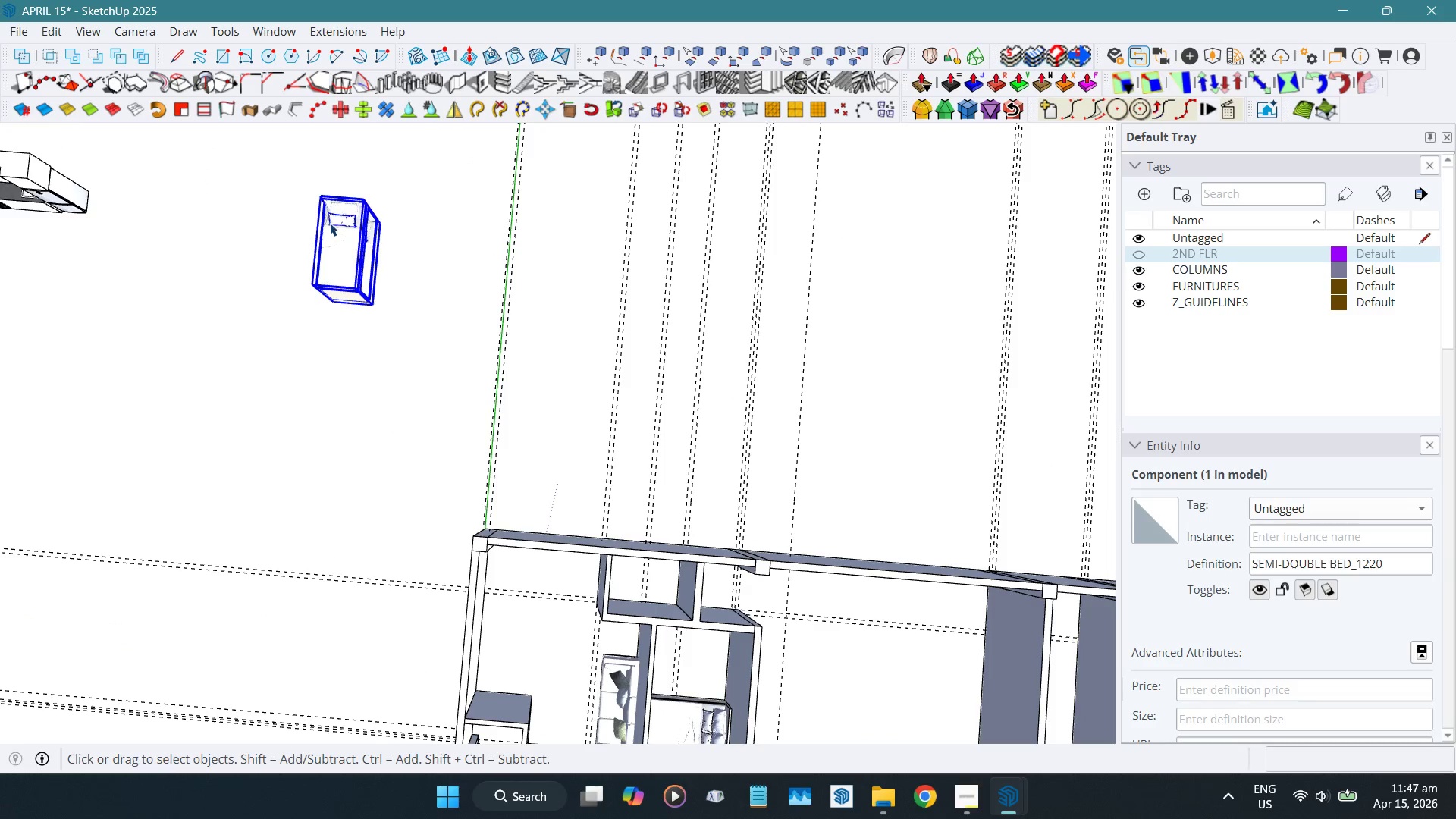 
key(Delete)
 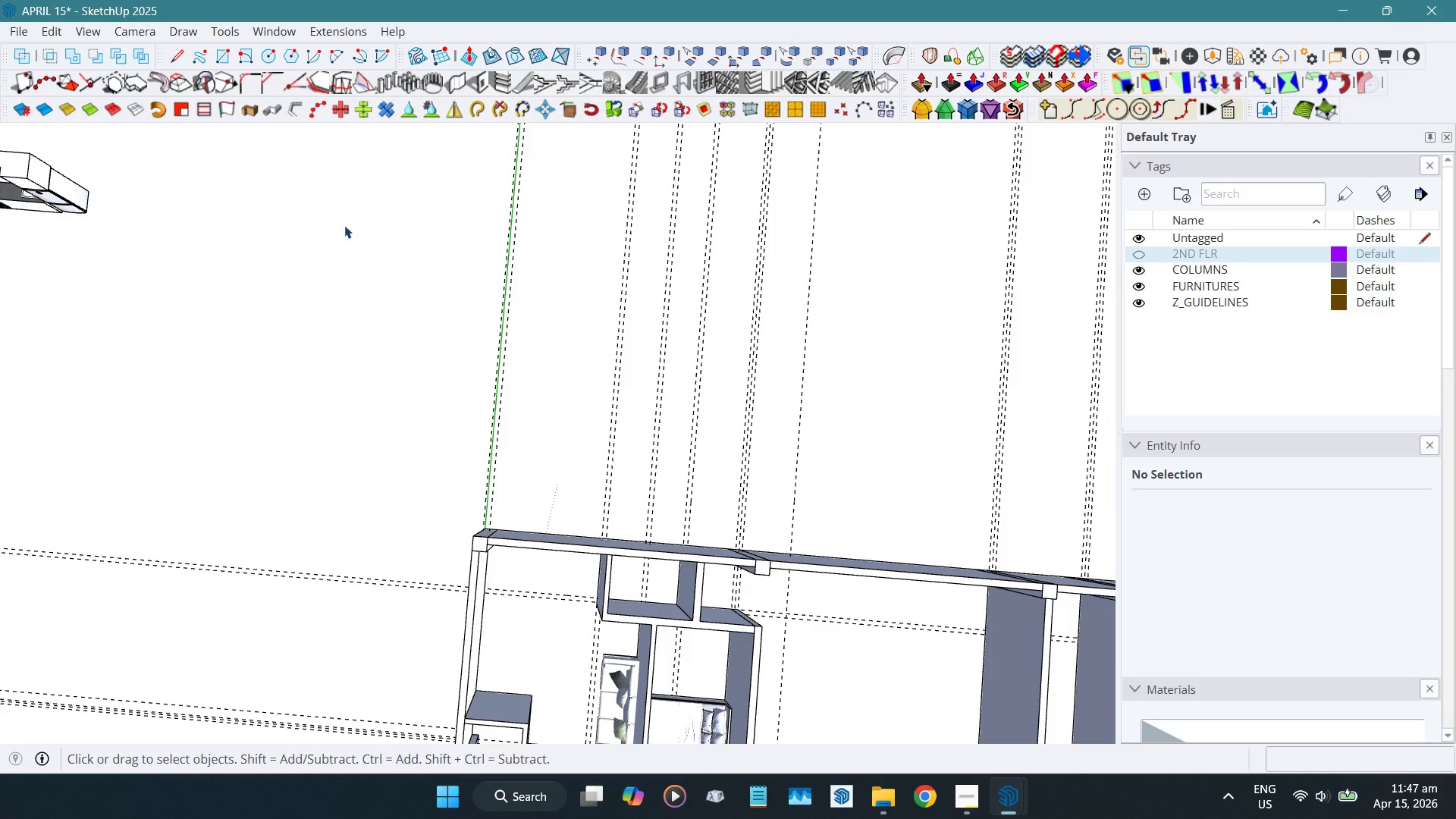 
key(Control+ControlLeft)
 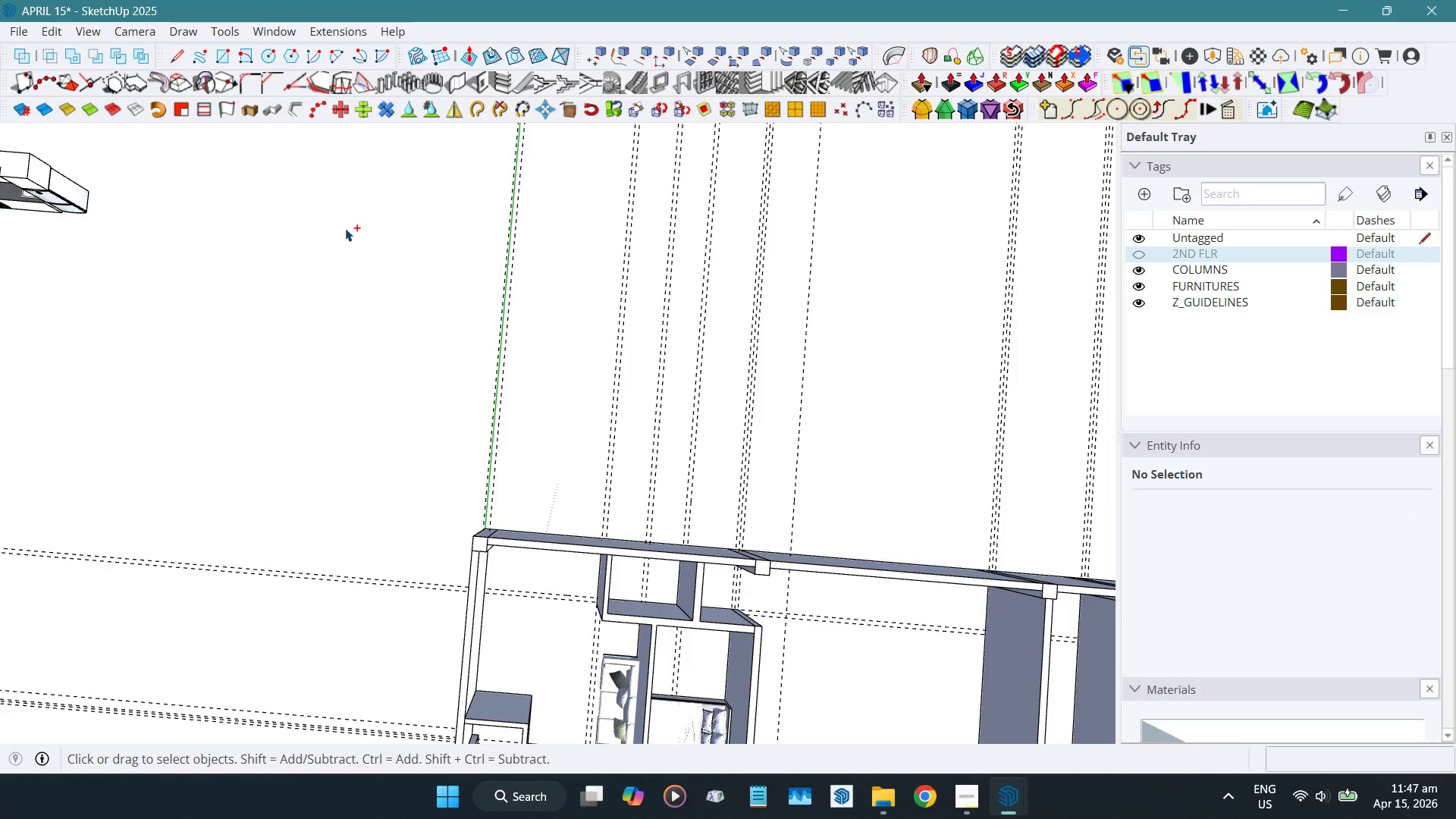 
key(Control+S)
 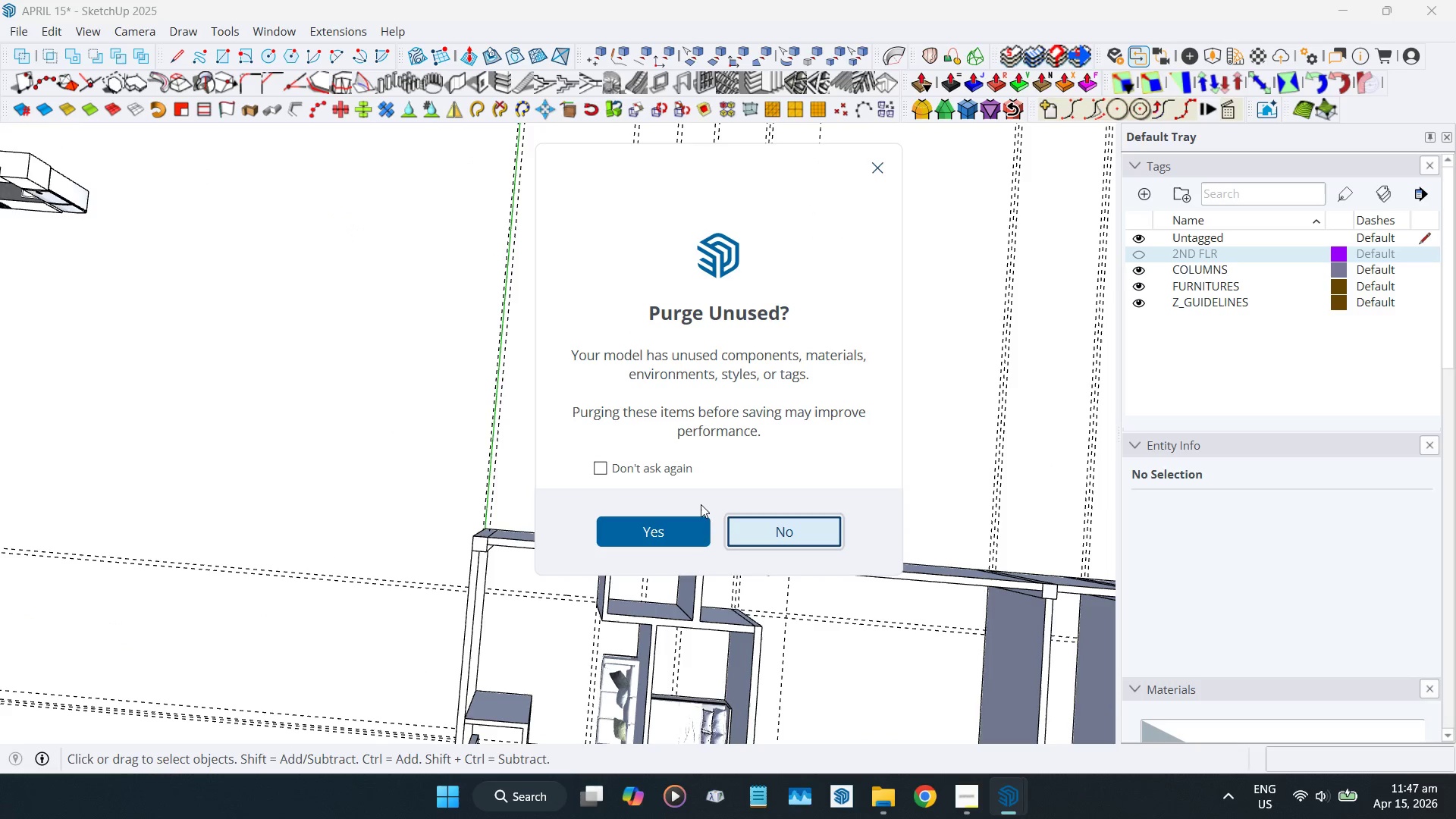 
left_click([682, 526])
 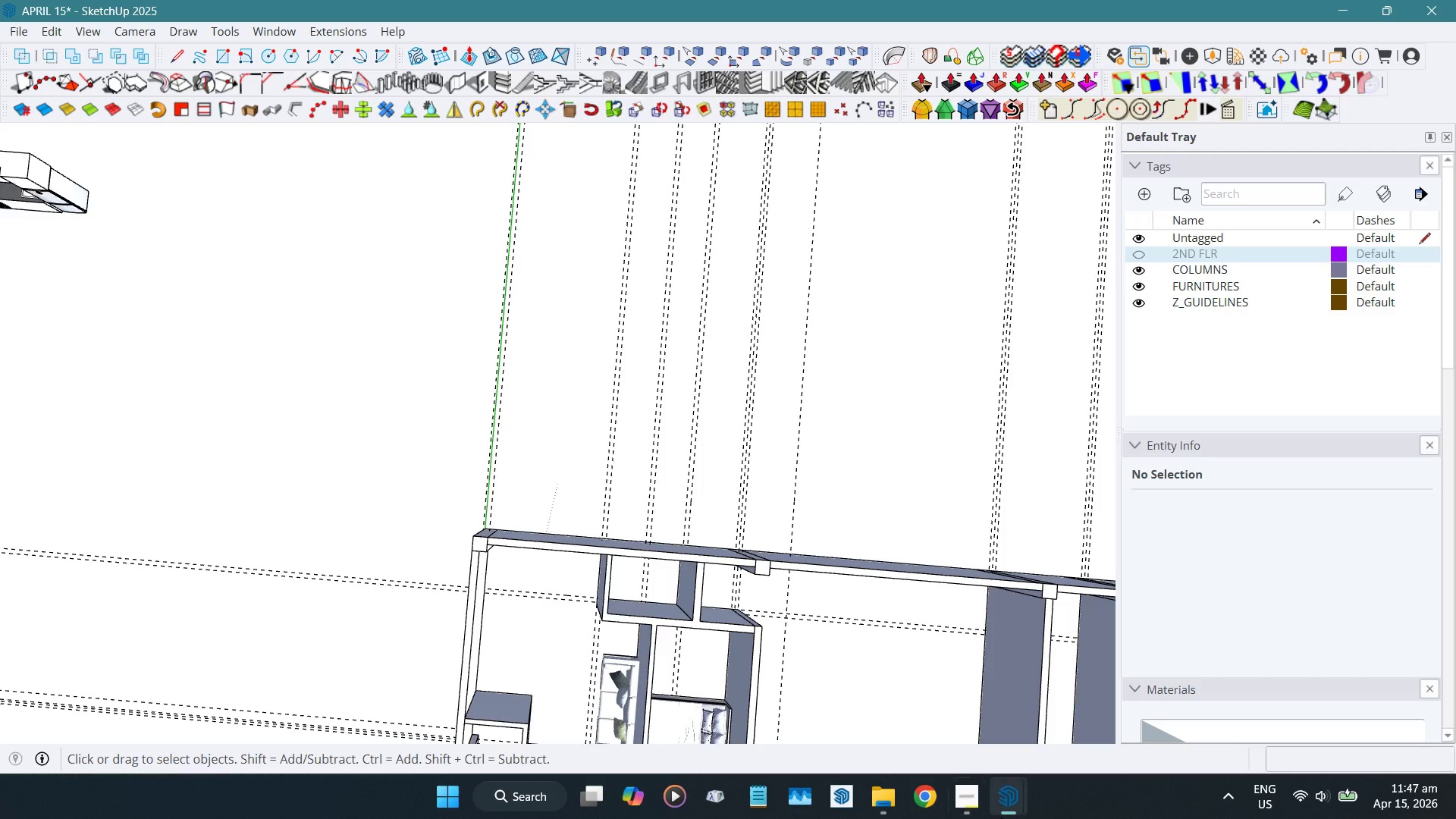 
left_click([980, 803])